 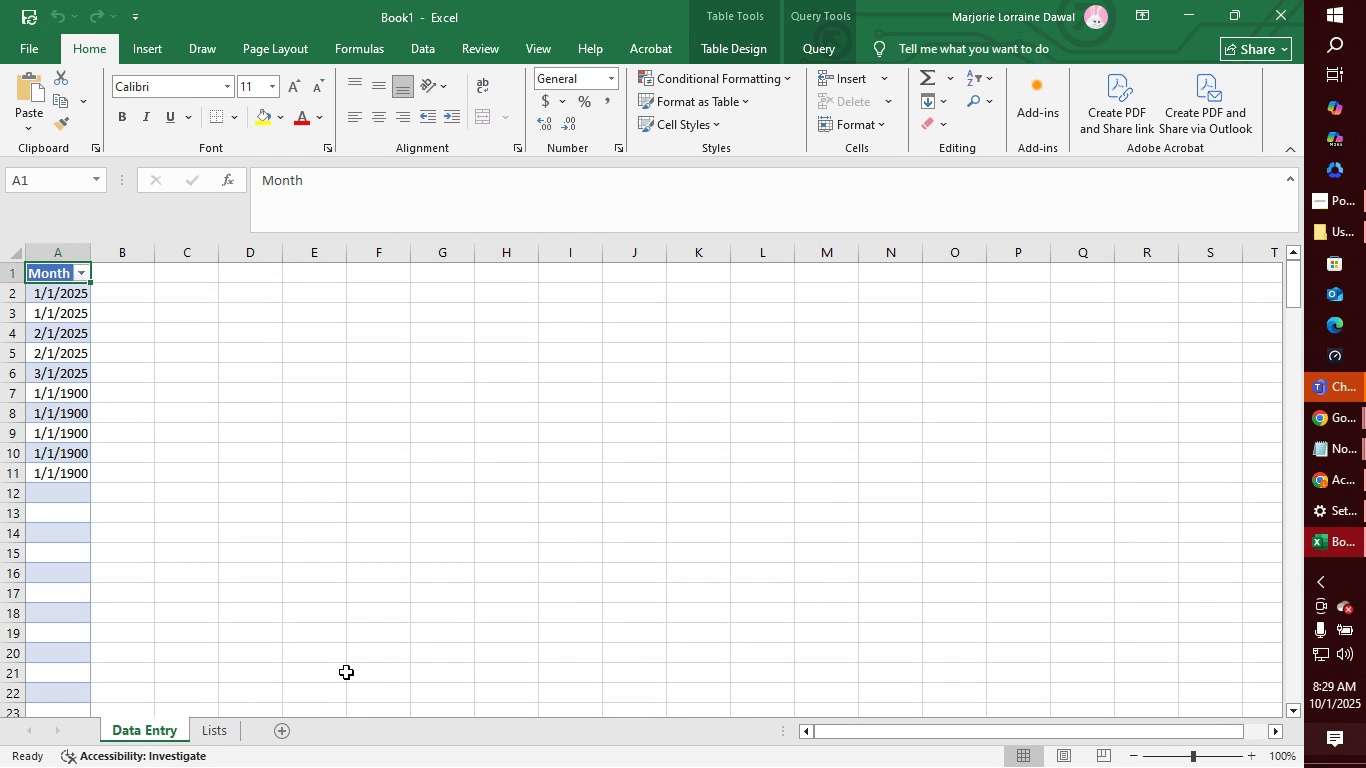 
key(Control+Z)
 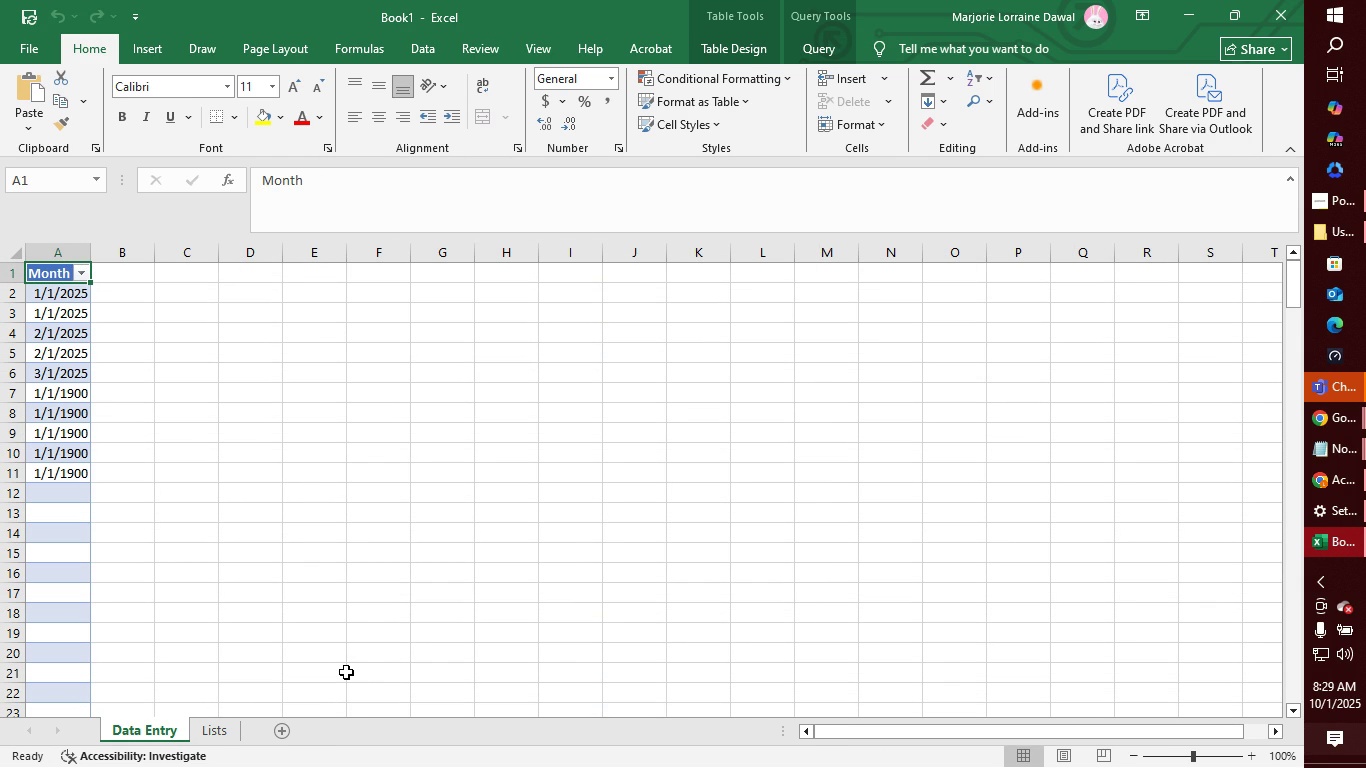 
key(Control+Z)
 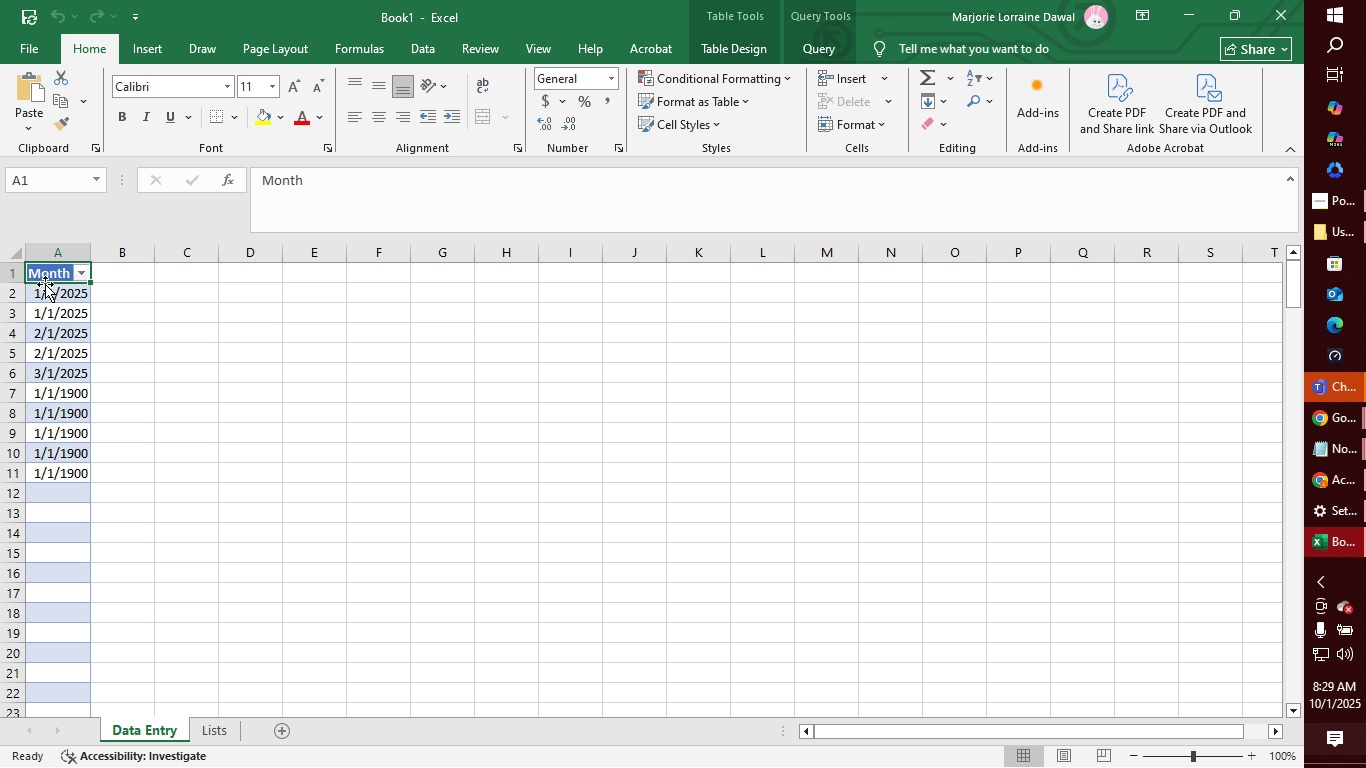 
wait(10.46)
 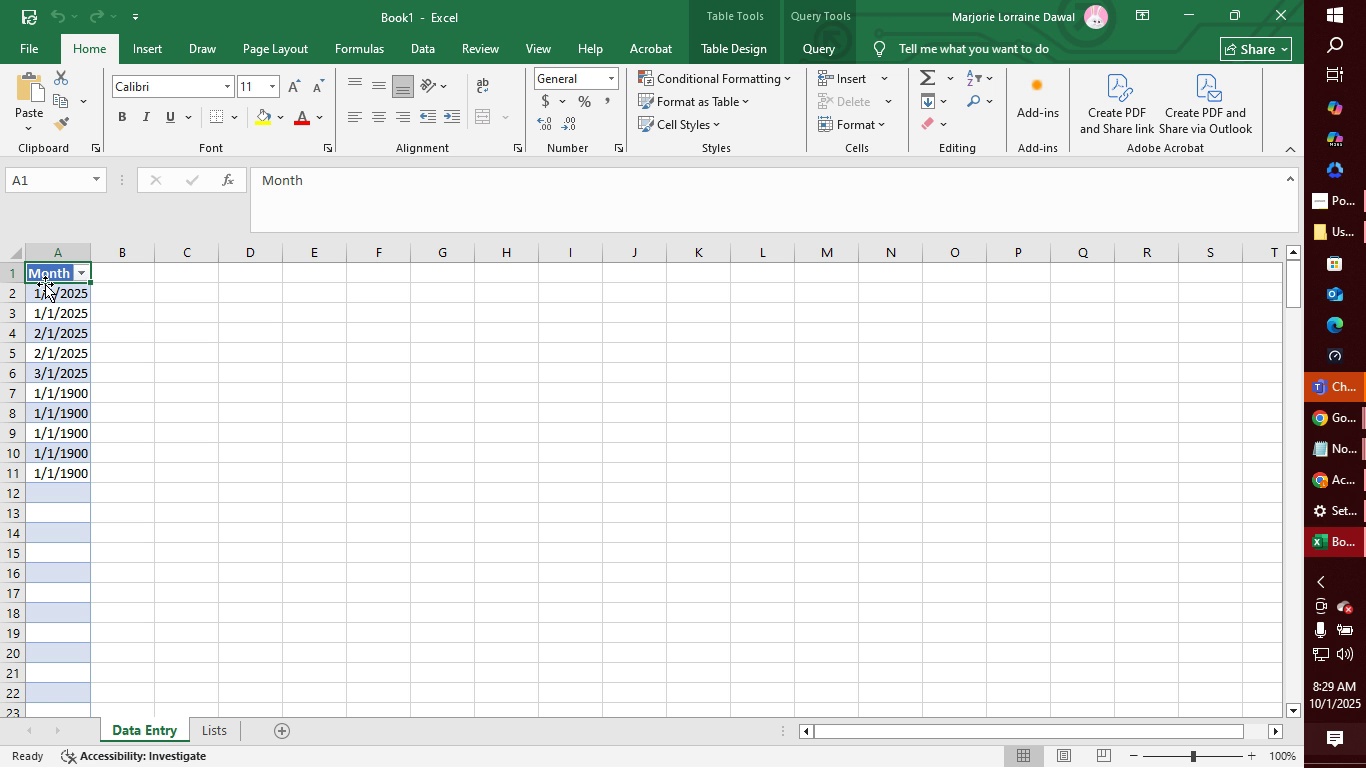 
right_click([133, 727])
 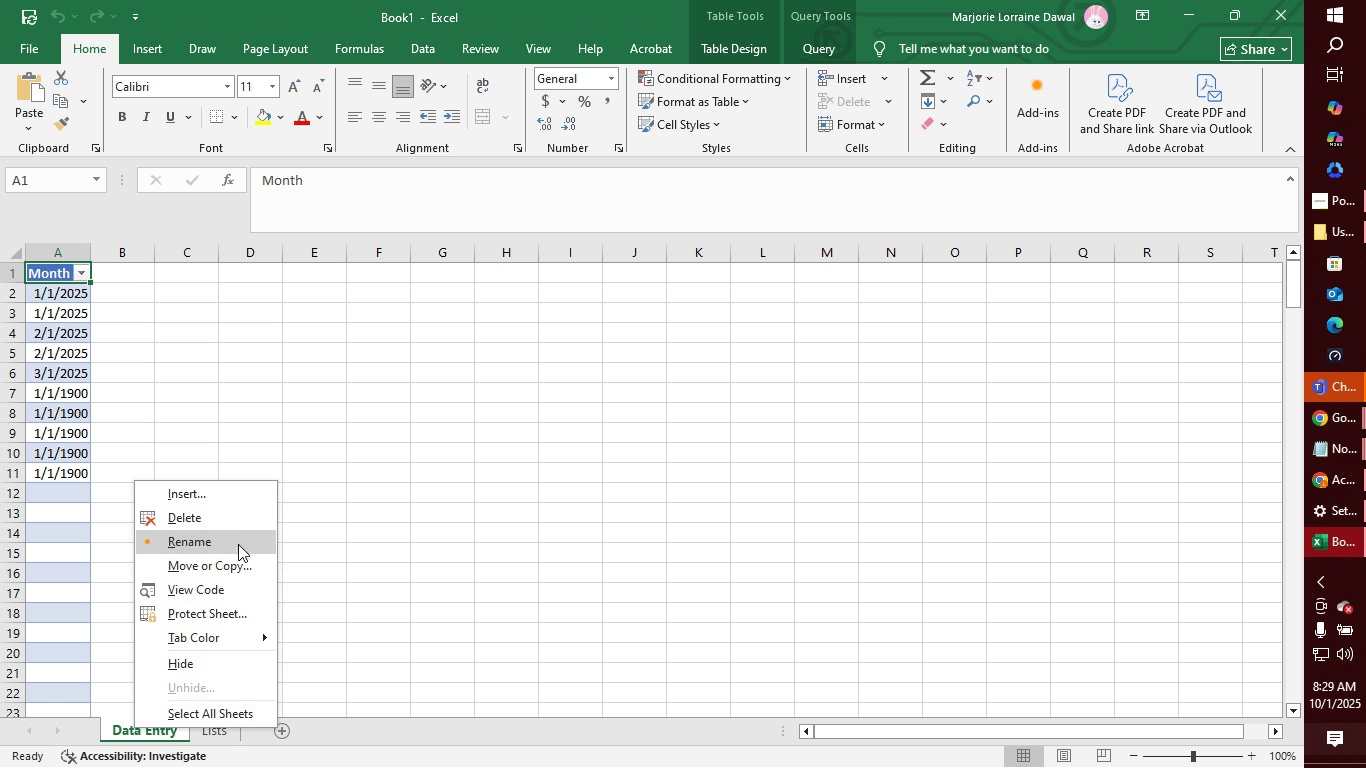 
left_click([238, 520])
 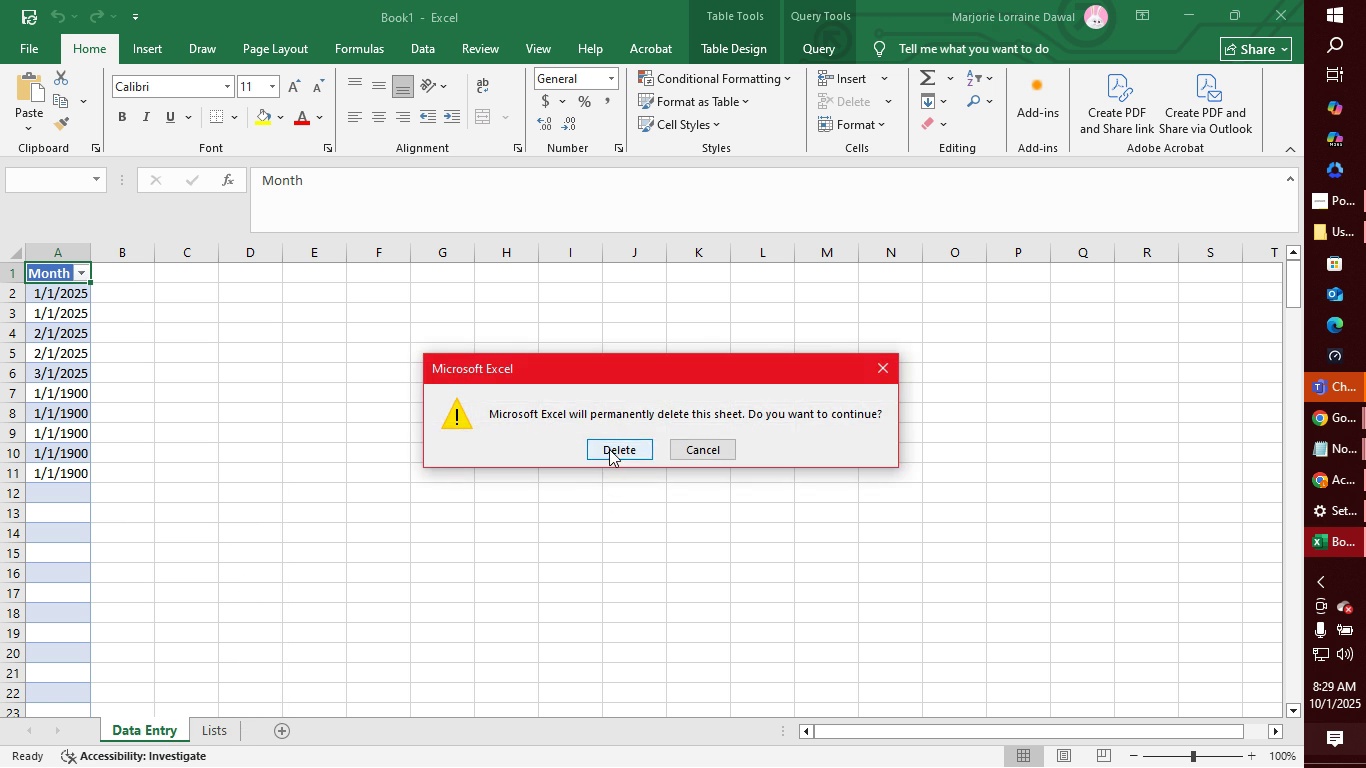 
left_click([609, 449])
 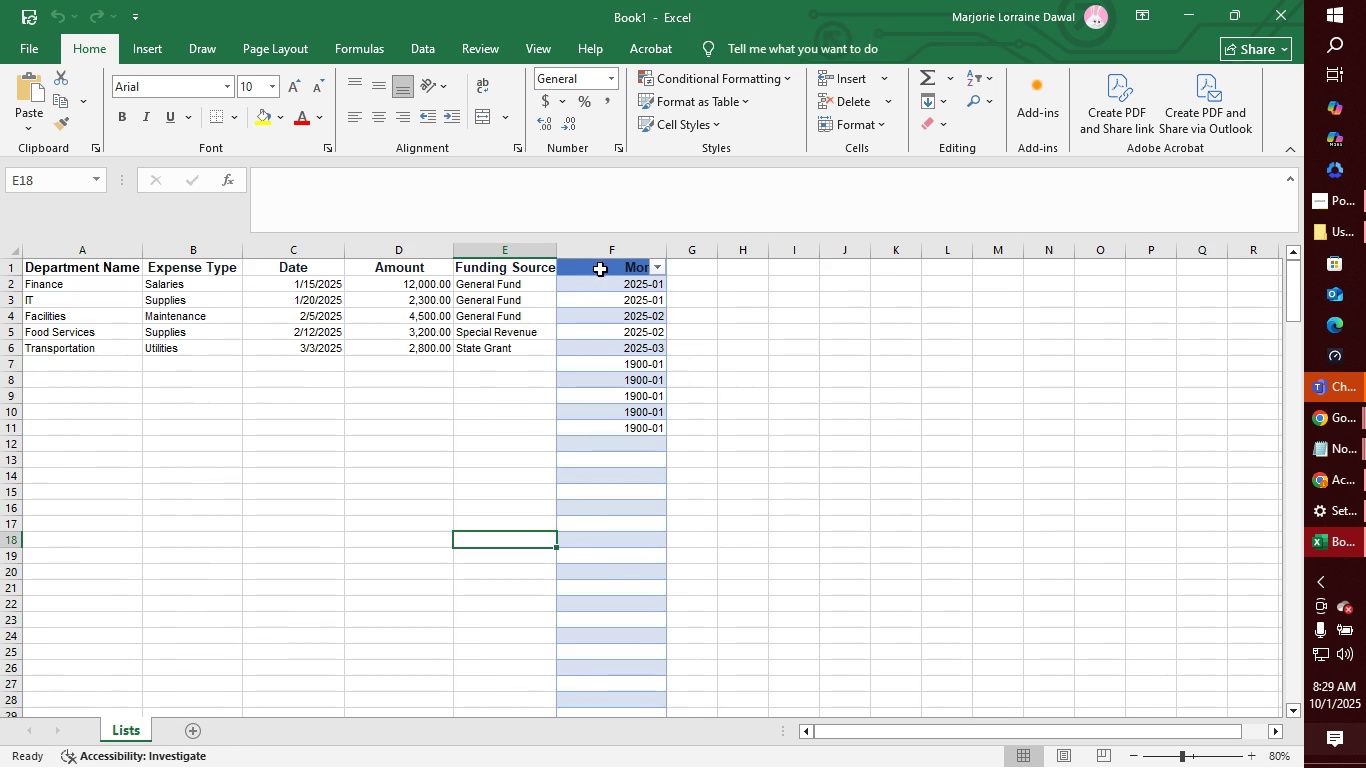 
right_click([612, 271])
 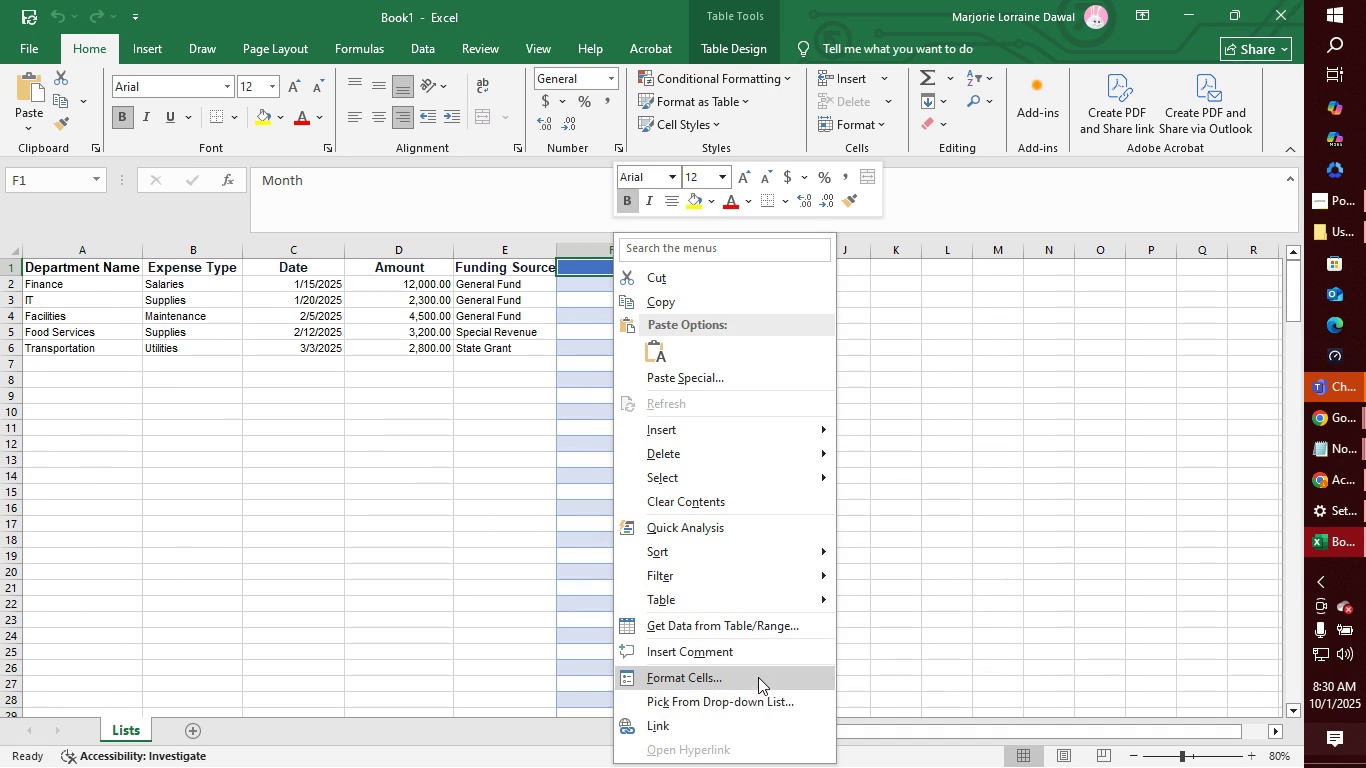 
wait(5.41)
 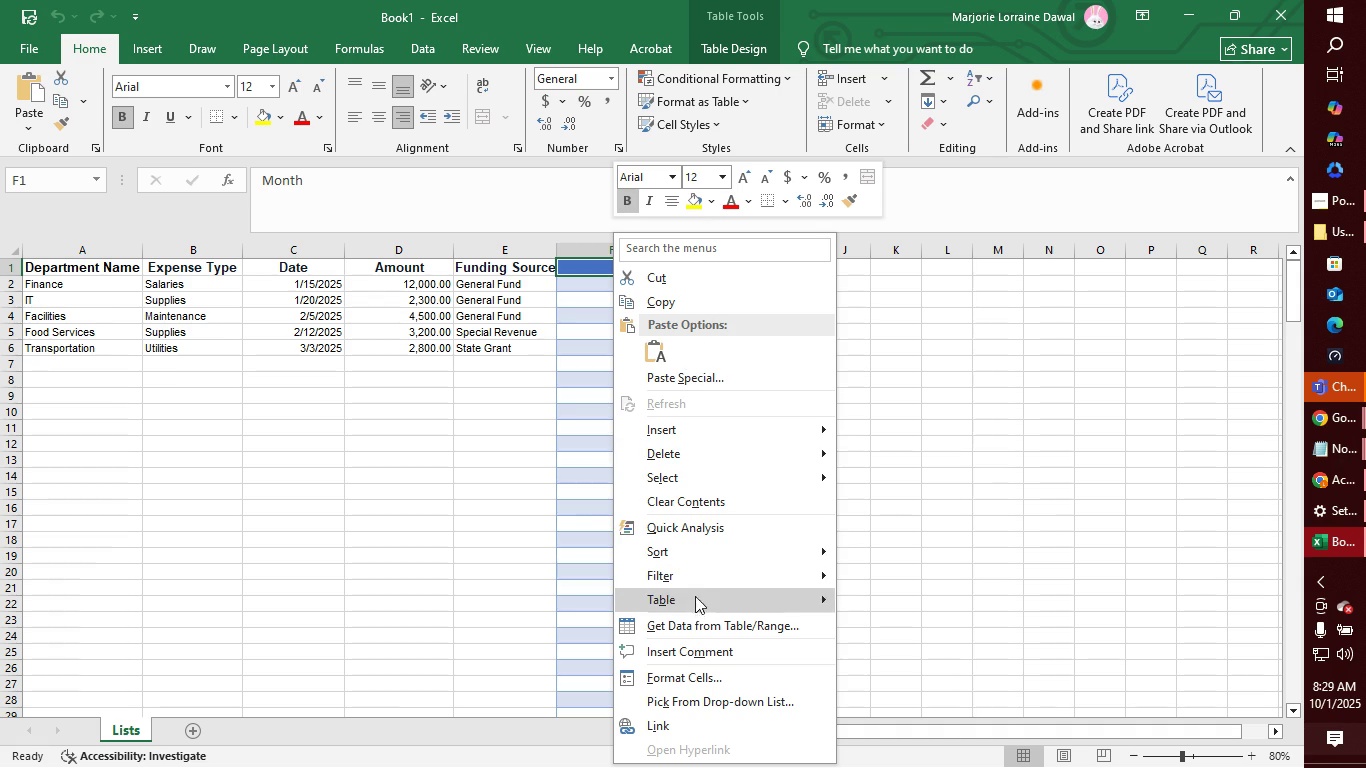 
left_click([758, 677])
 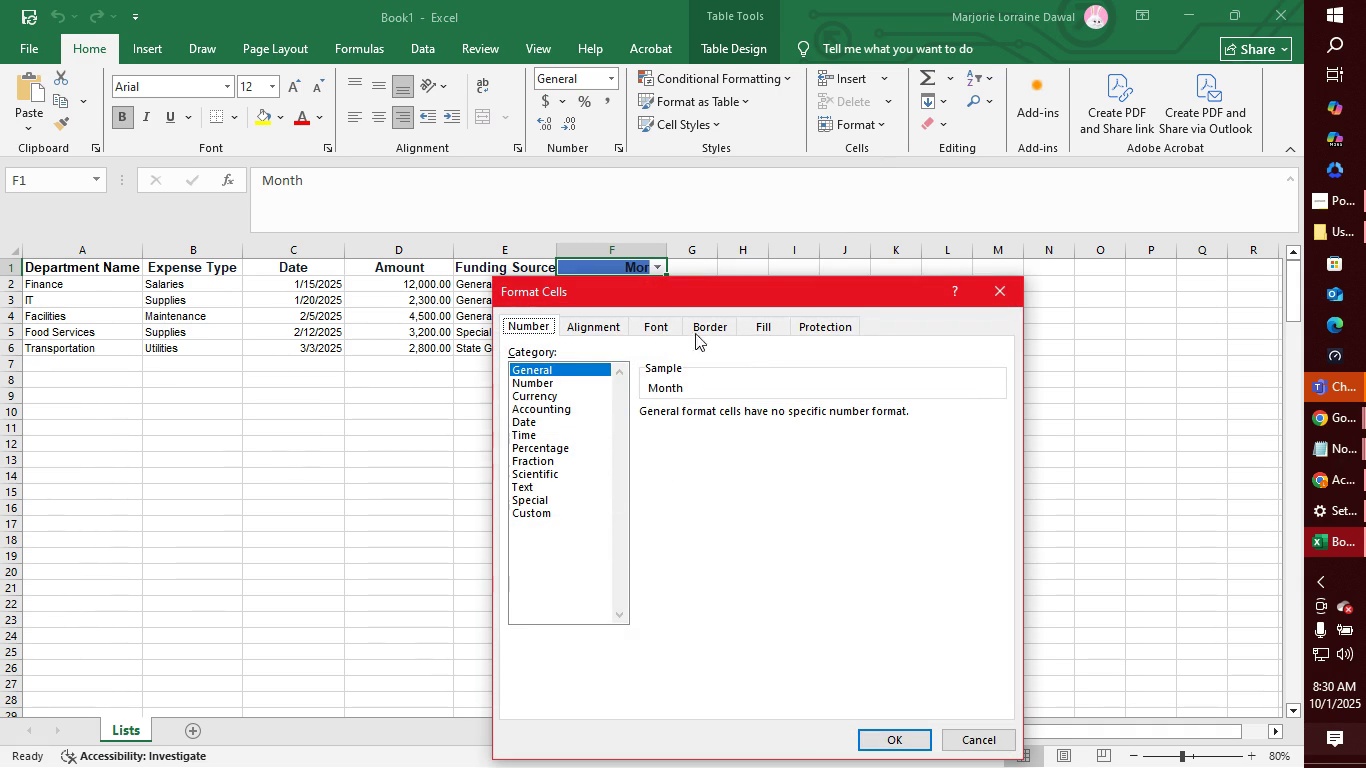 
left_click([807, 321])
 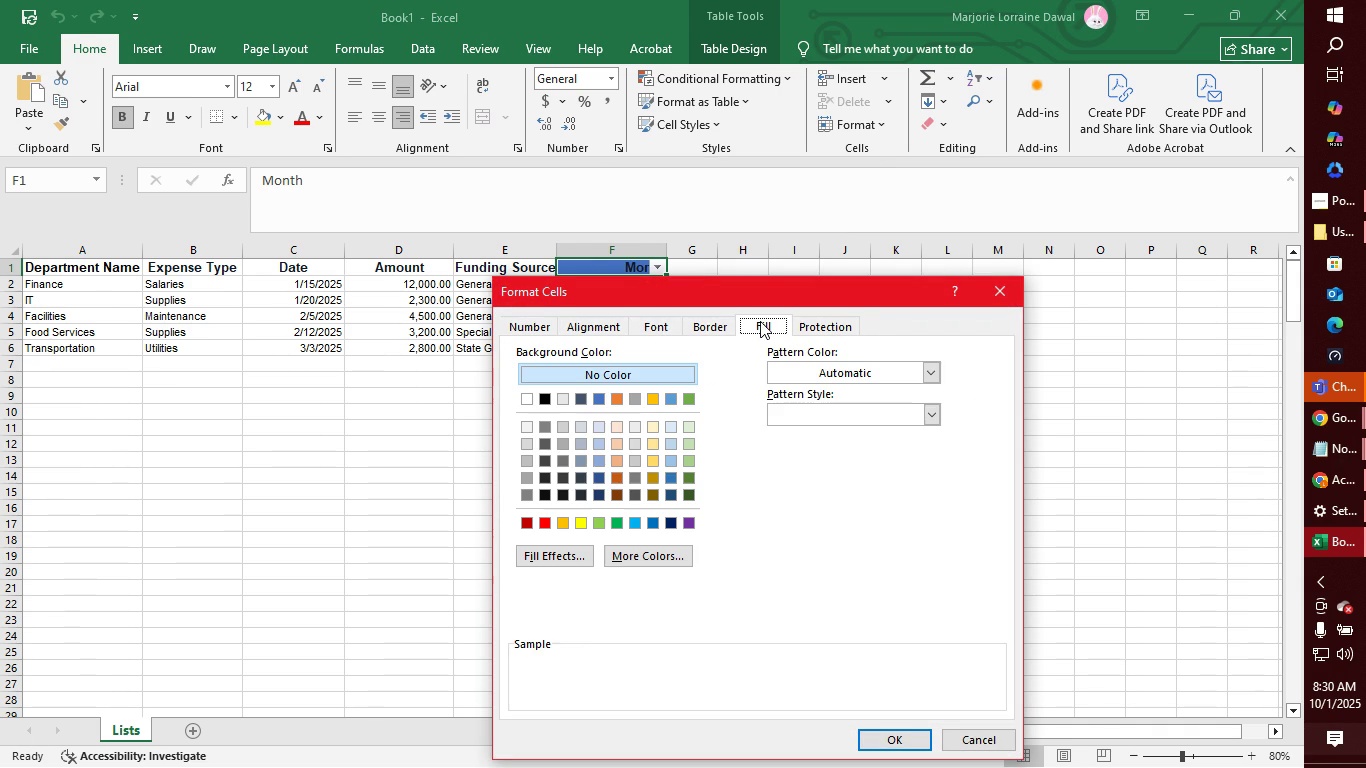 
left_click([760, 321])
 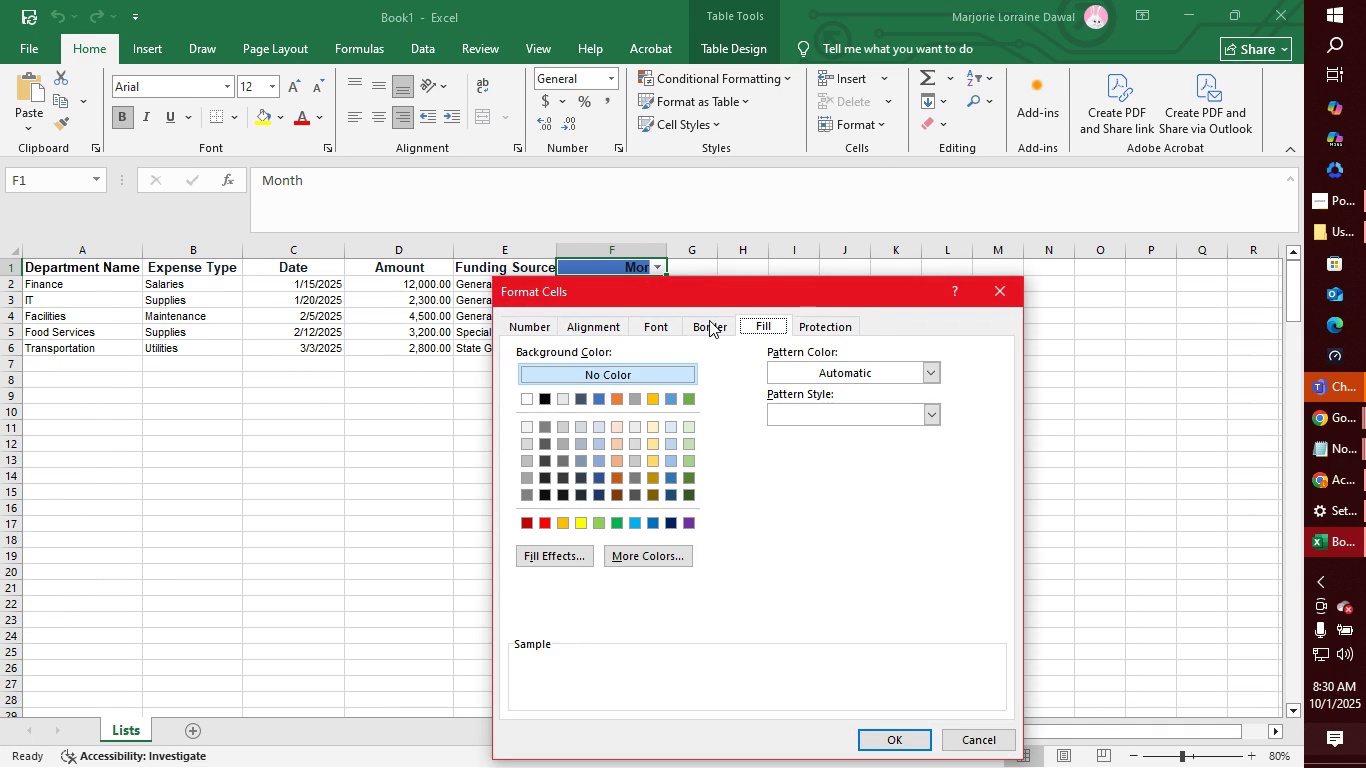 
left_click([708, 320])
 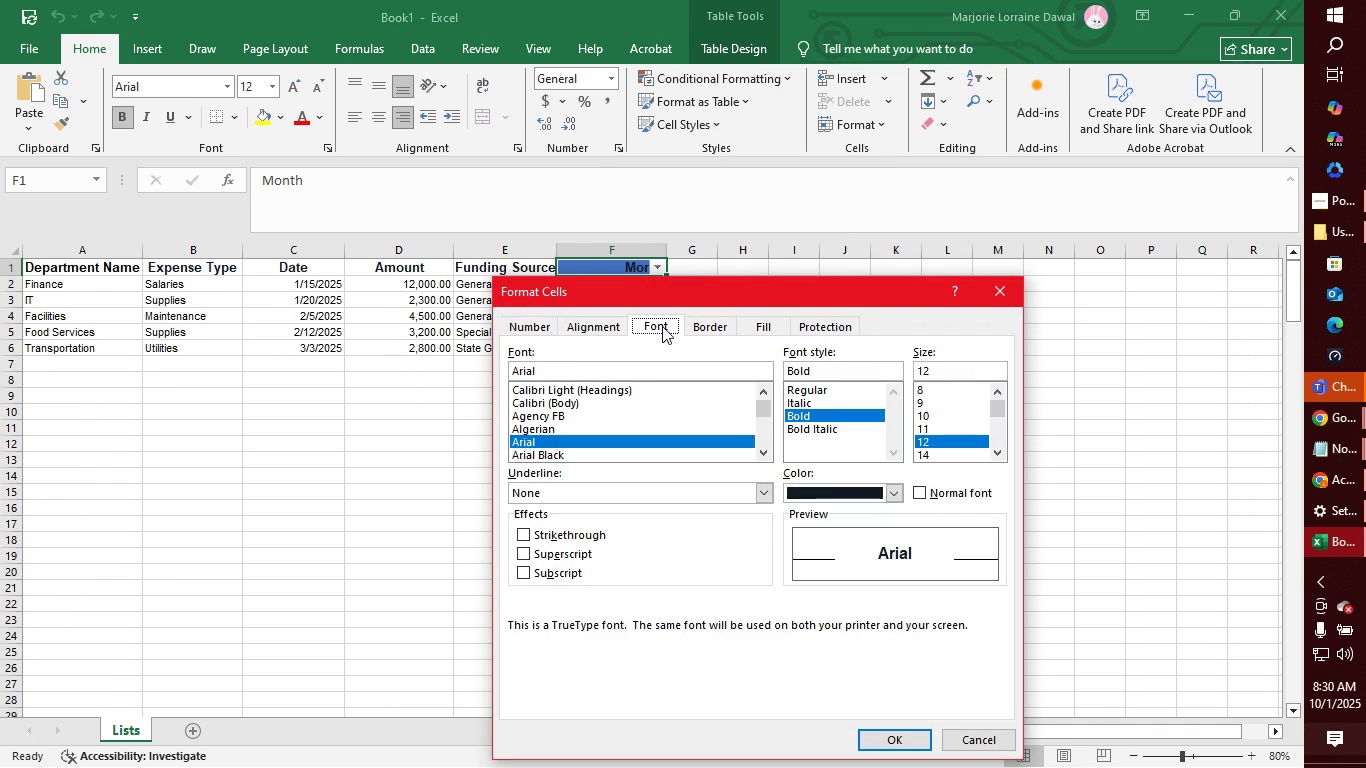 
left_click([662, 326])
 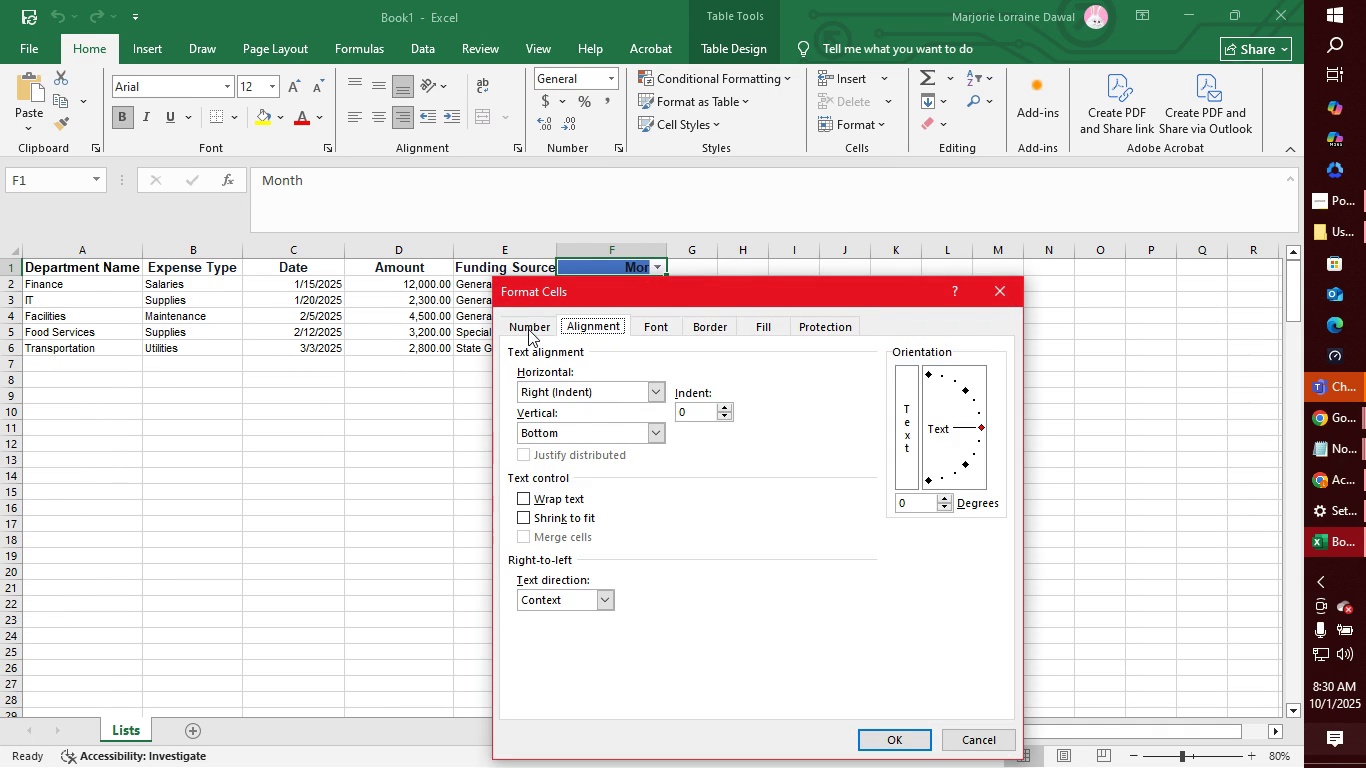 
left_click([526, 328])
 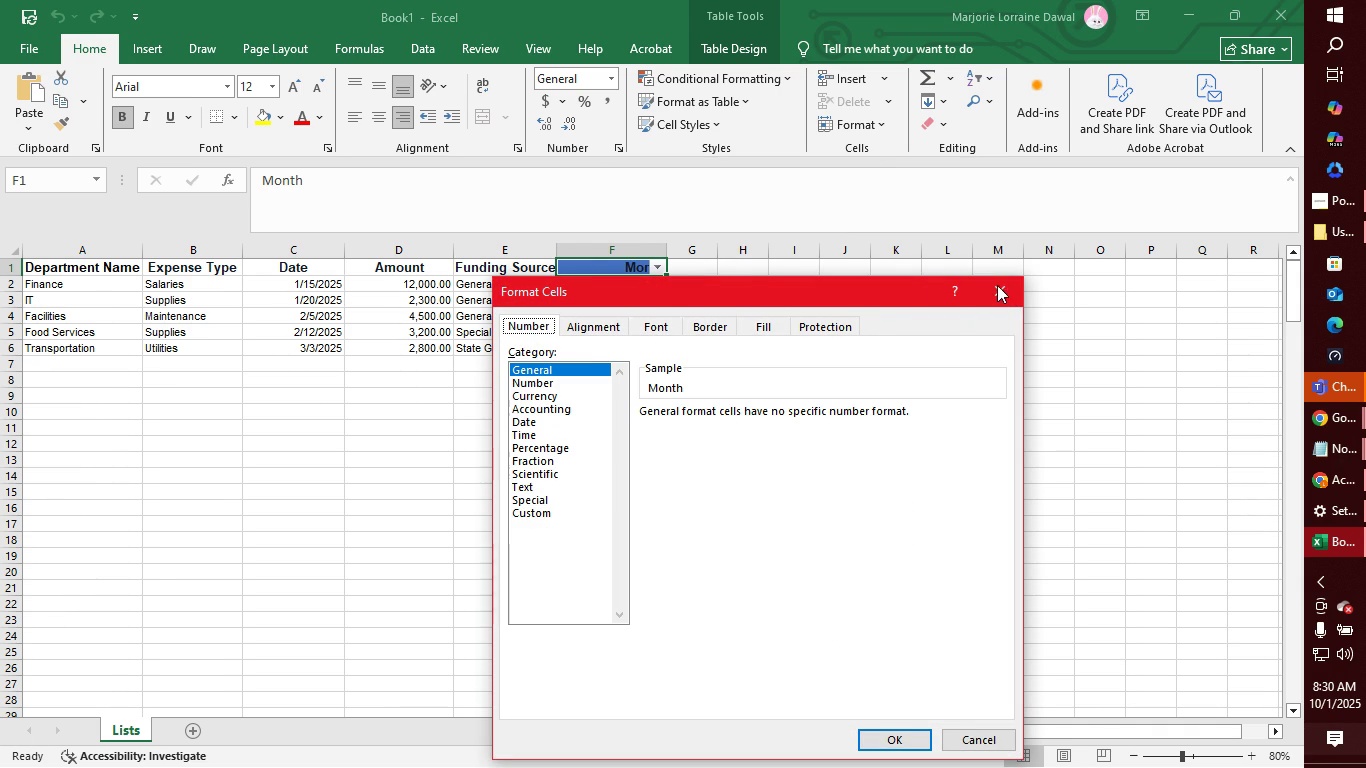 
left_click([997, 285])
 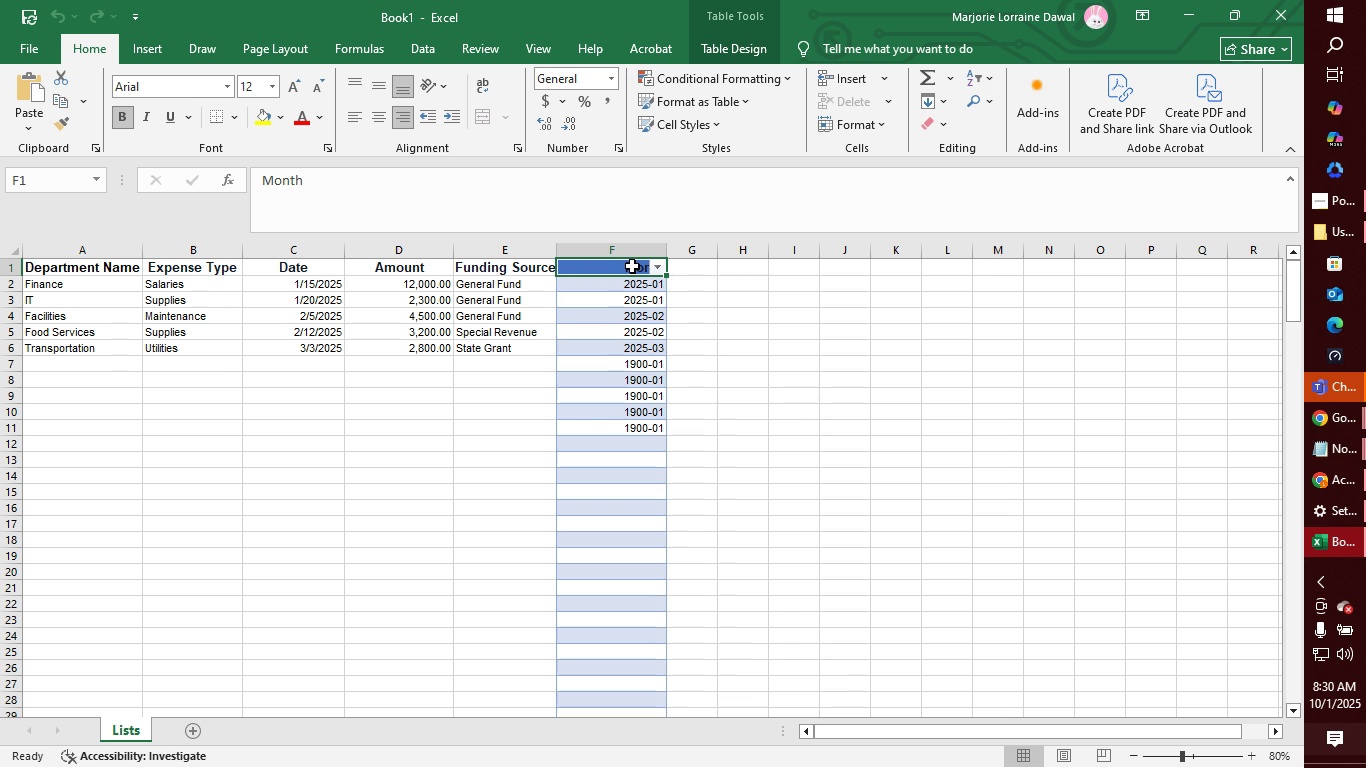 
right_click([632, 266])
 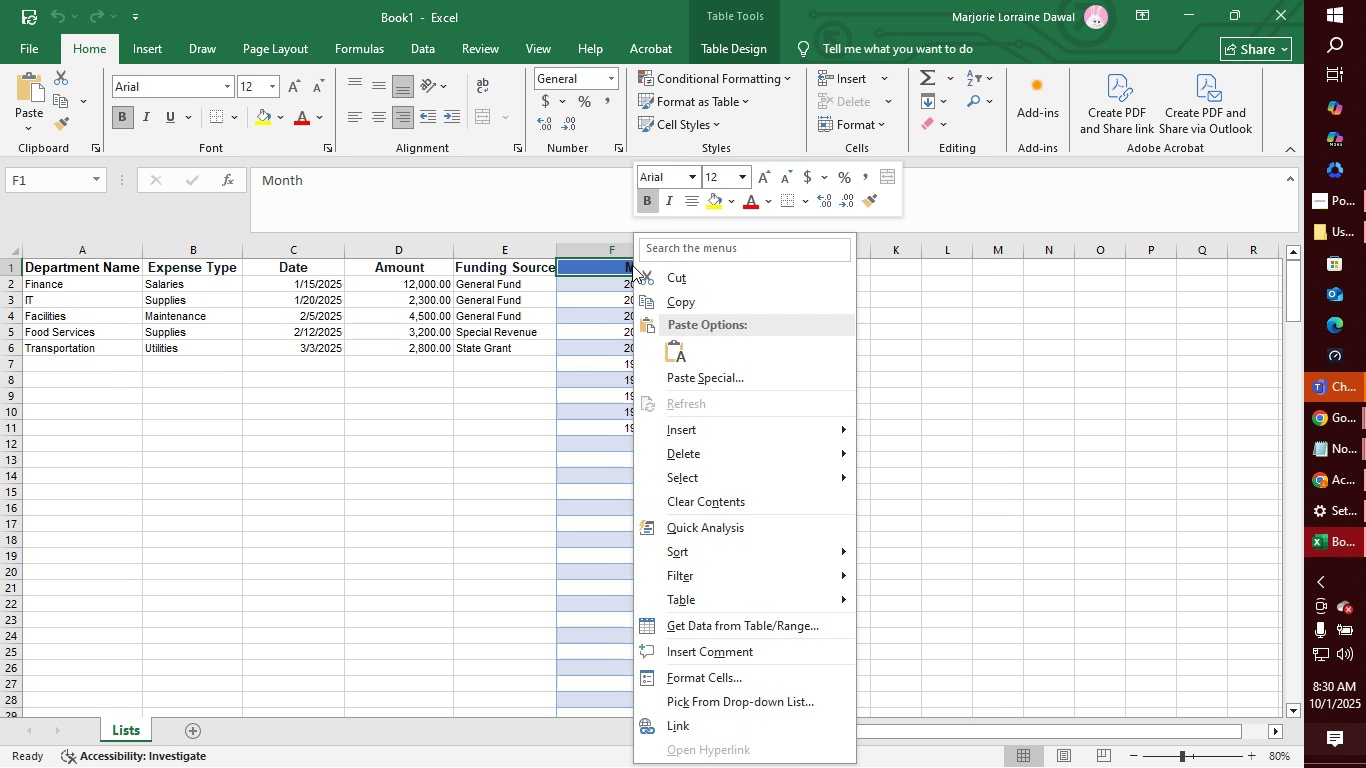 
left_click([781, 78])
 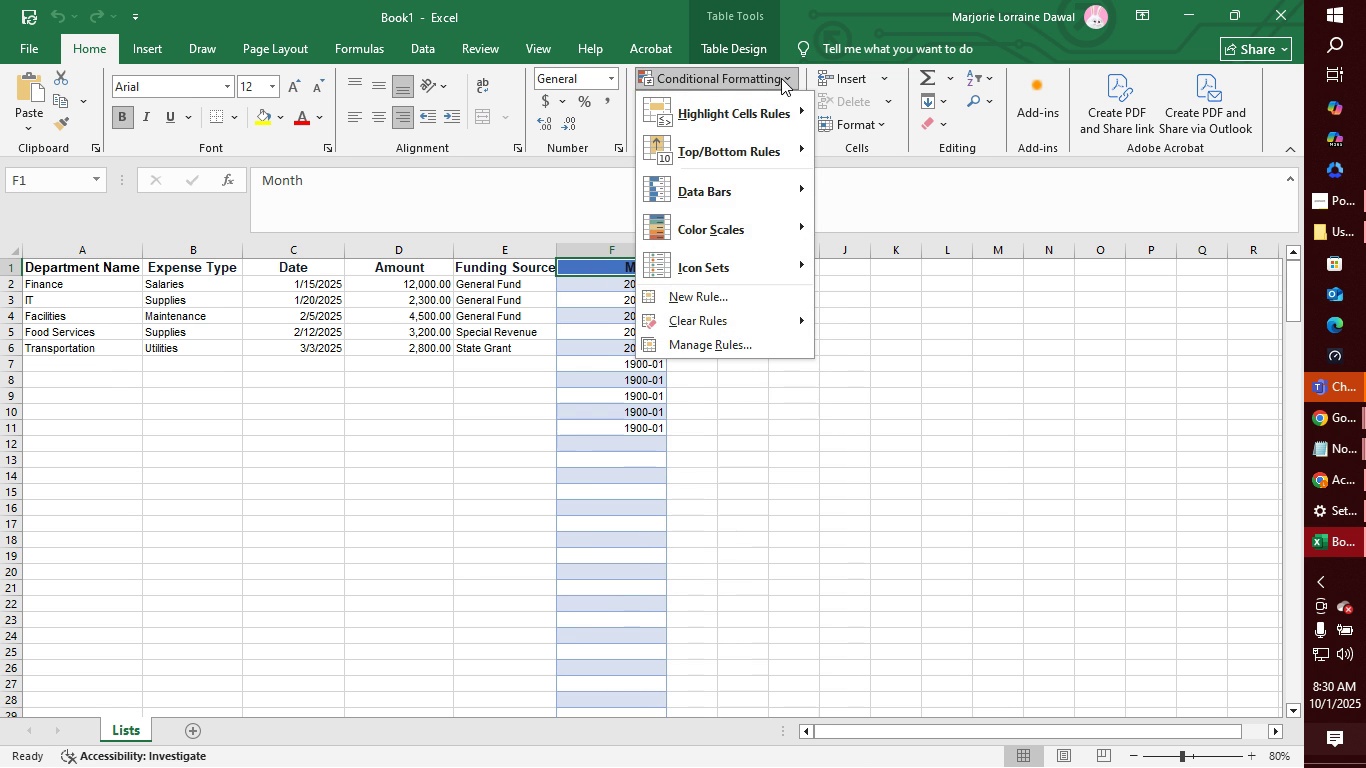 
mouse_move([800, 317])
 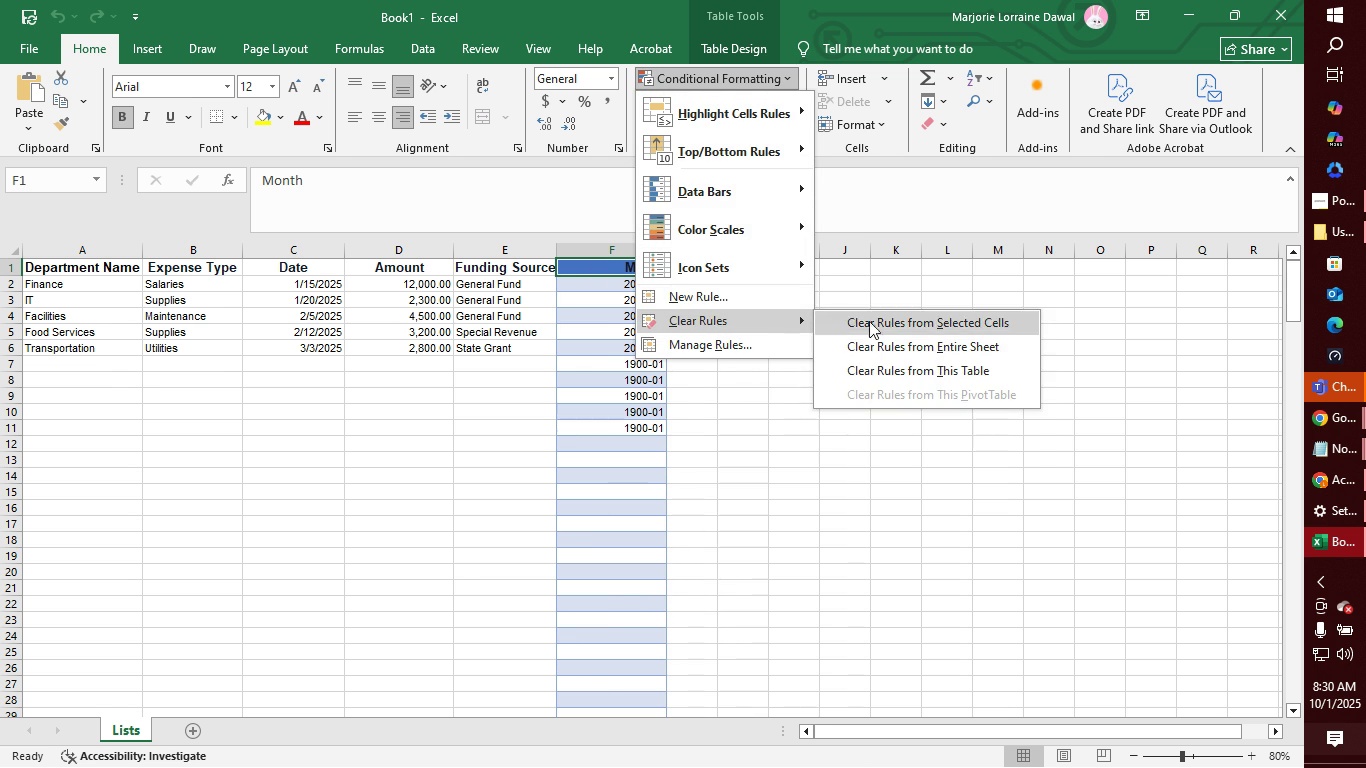 
left_click([869, 321])
 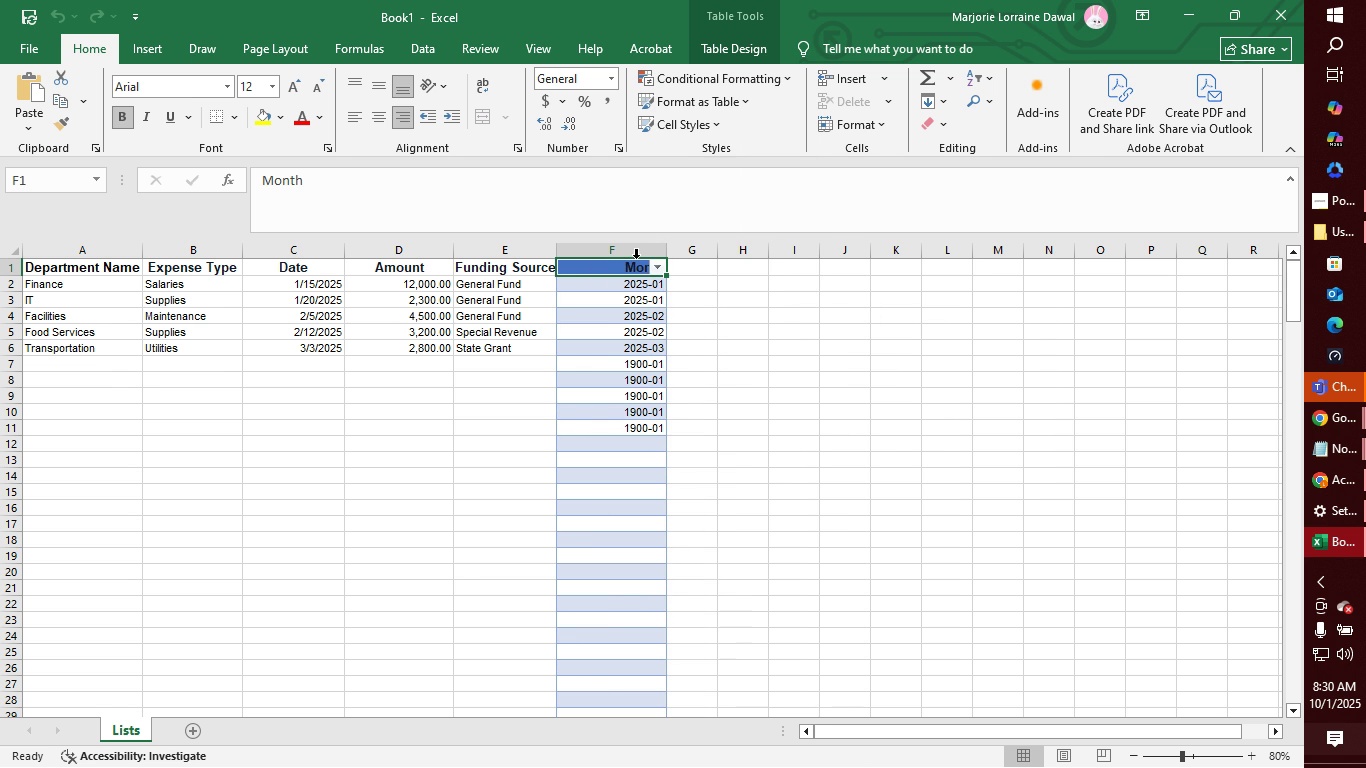 
wait(6.3)
 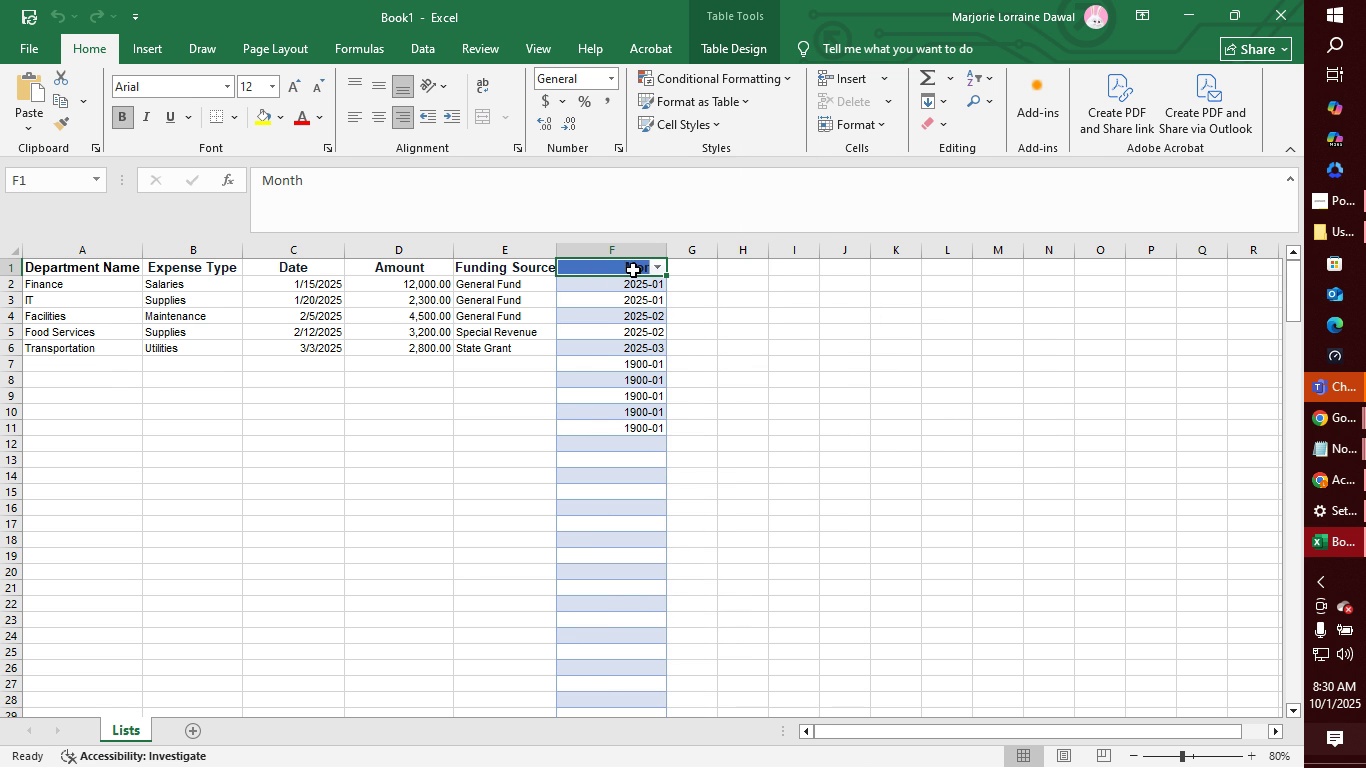 
left_click([744, 92])
 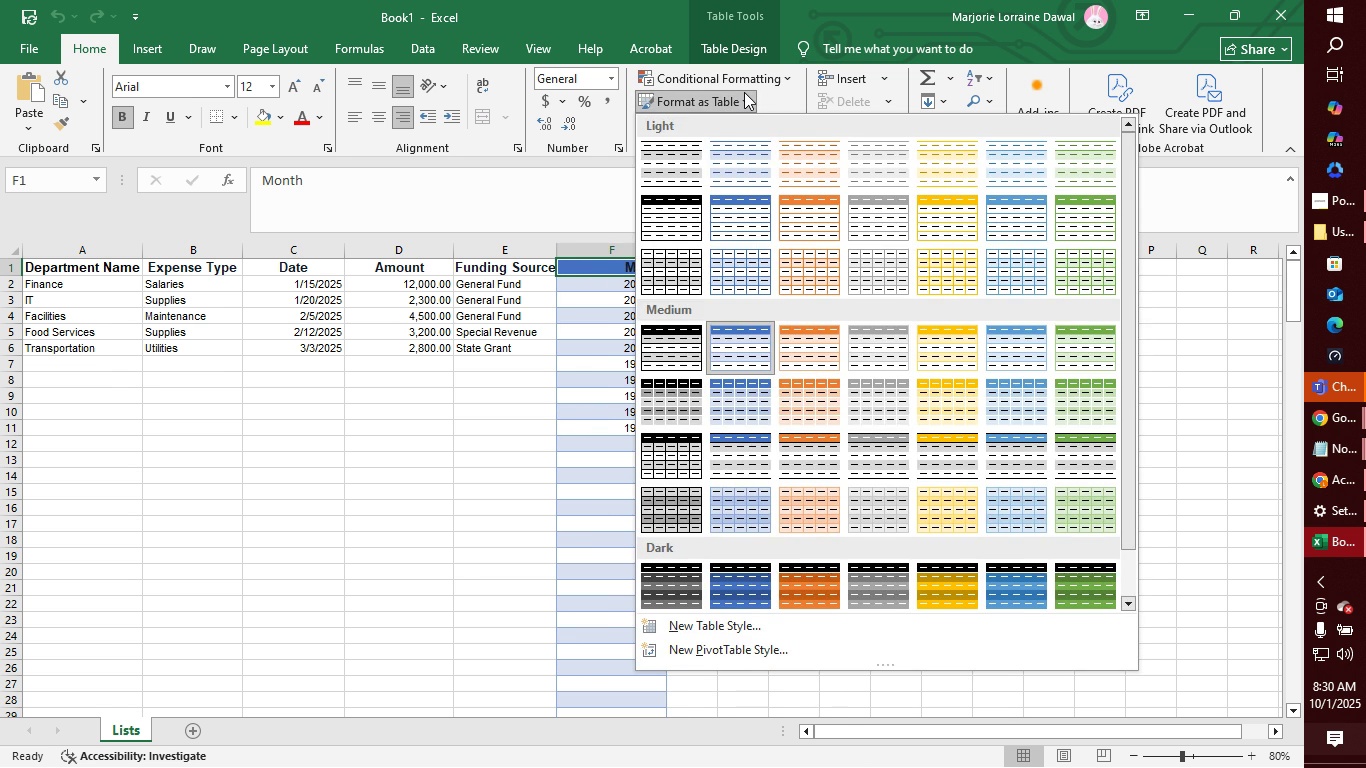 
left_click([744, 92])
 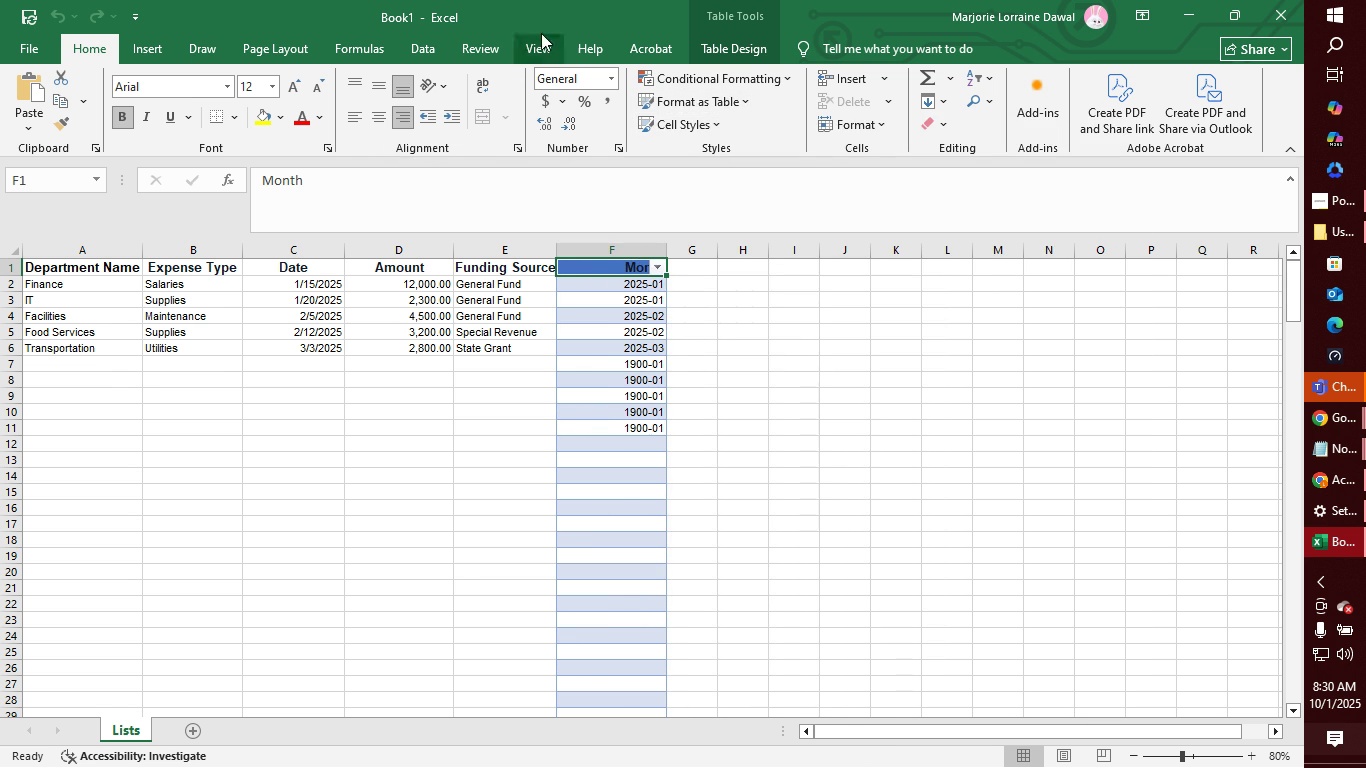 
left_click([407, 48])
 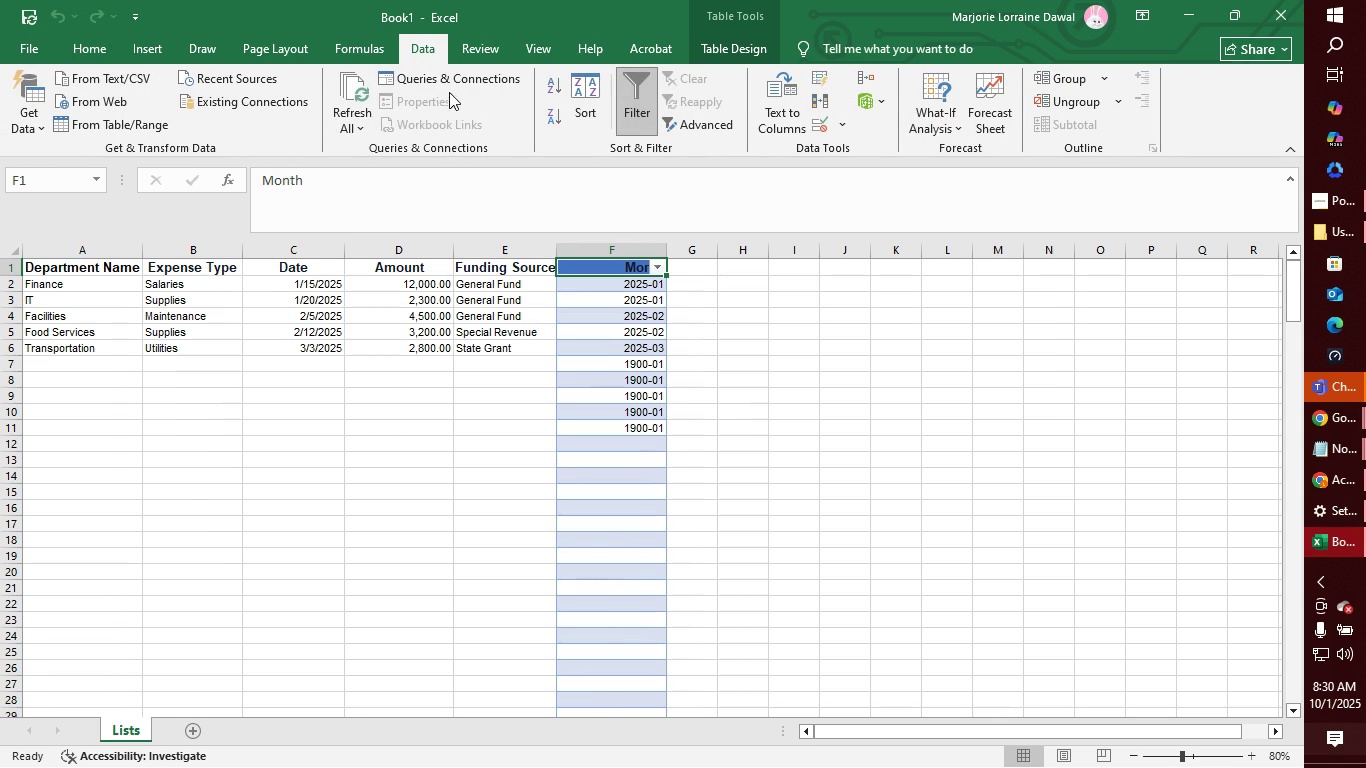 
left_click([463, 75])
 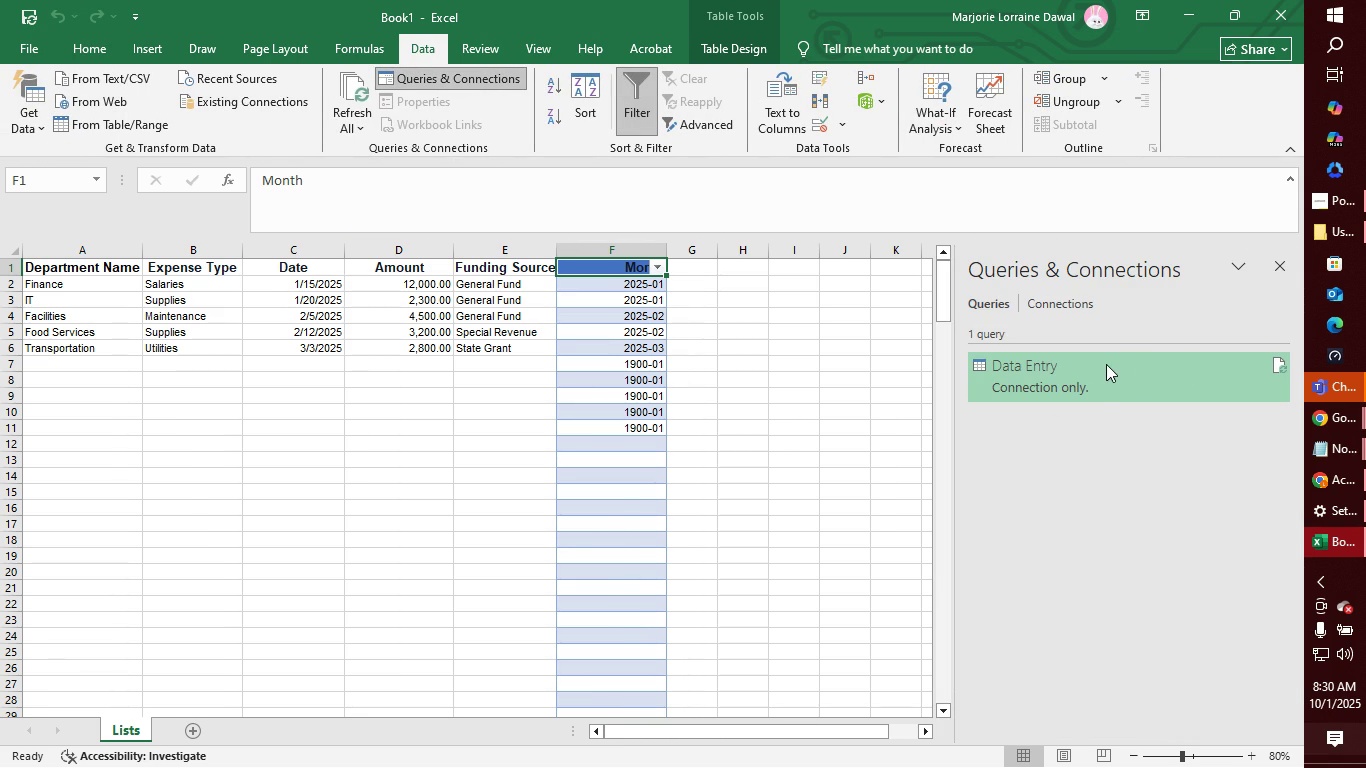 
right_click([1105, 364])
 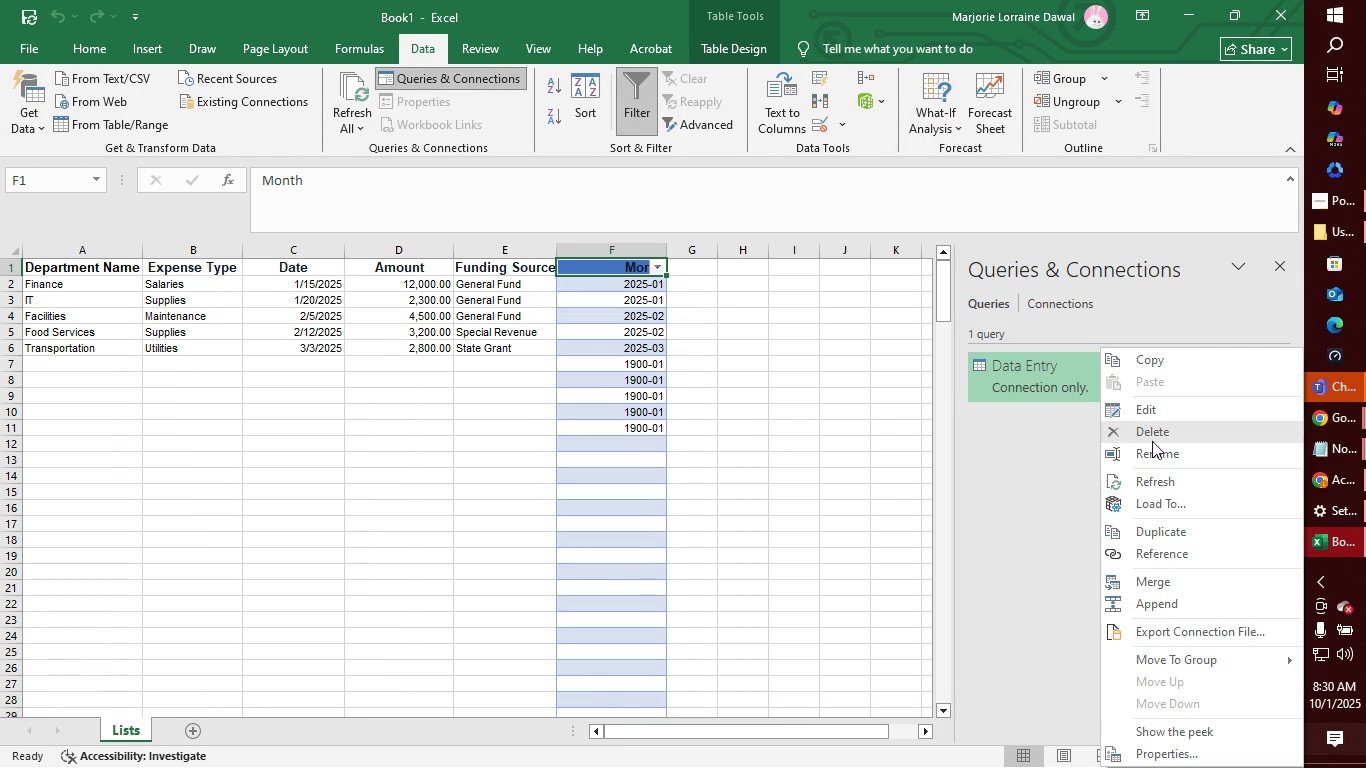 
left_click([1163, 435])
 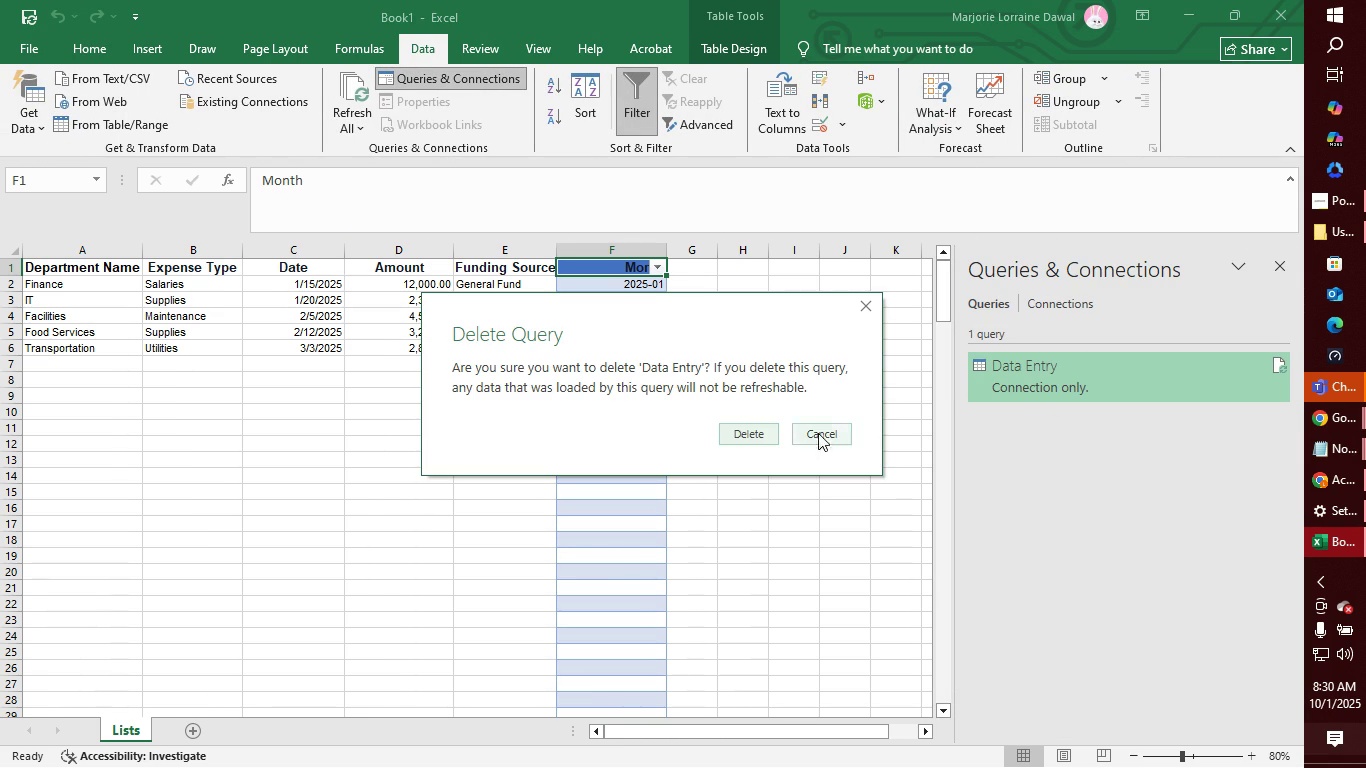 
left_click([762, 428])
 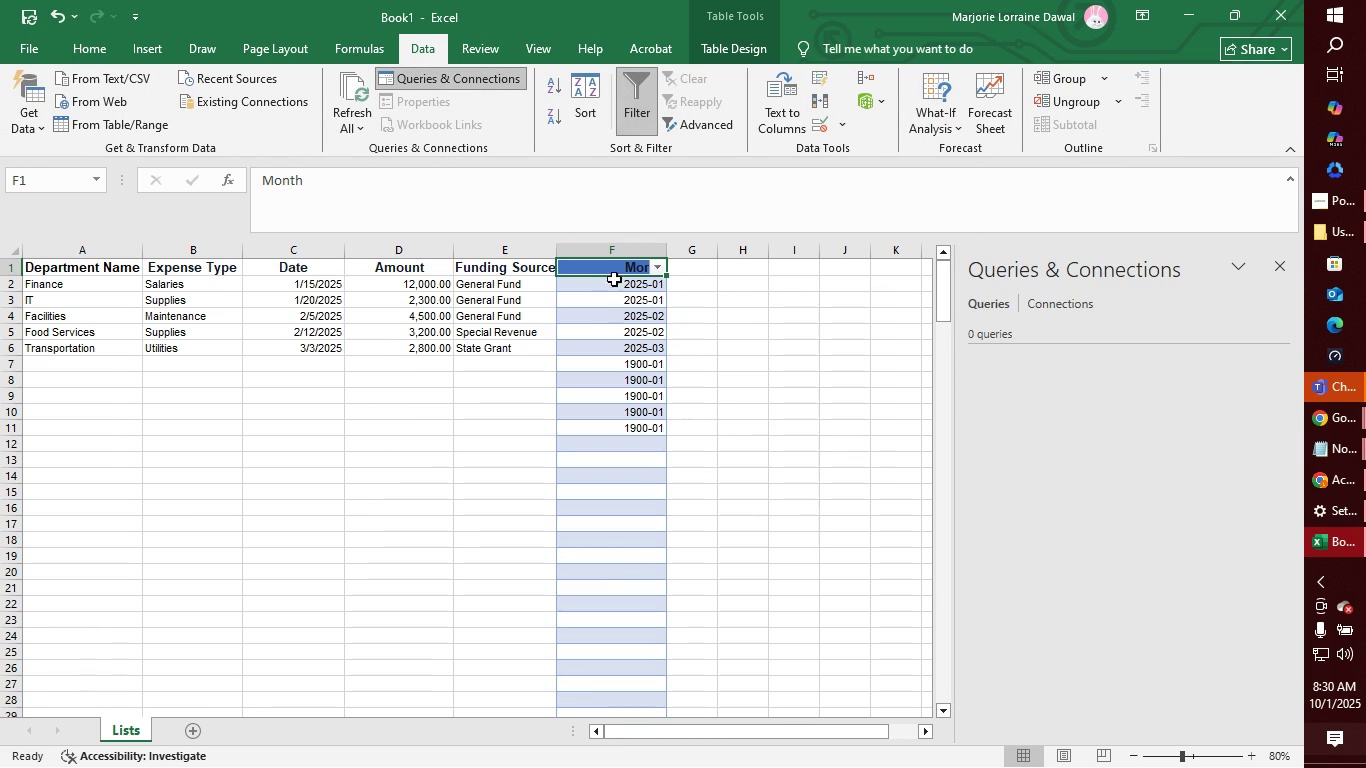 
left_click([619, 272])
 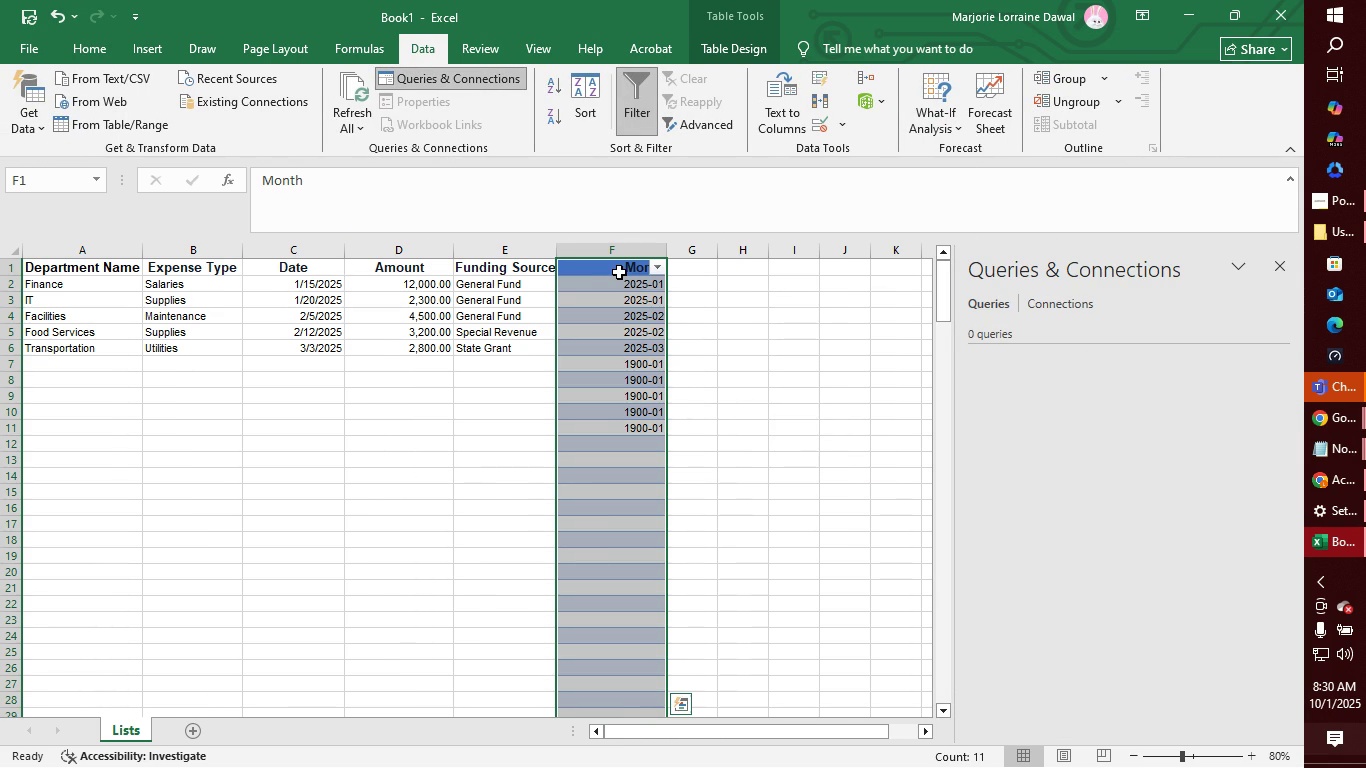 
right_click([619, 272])
 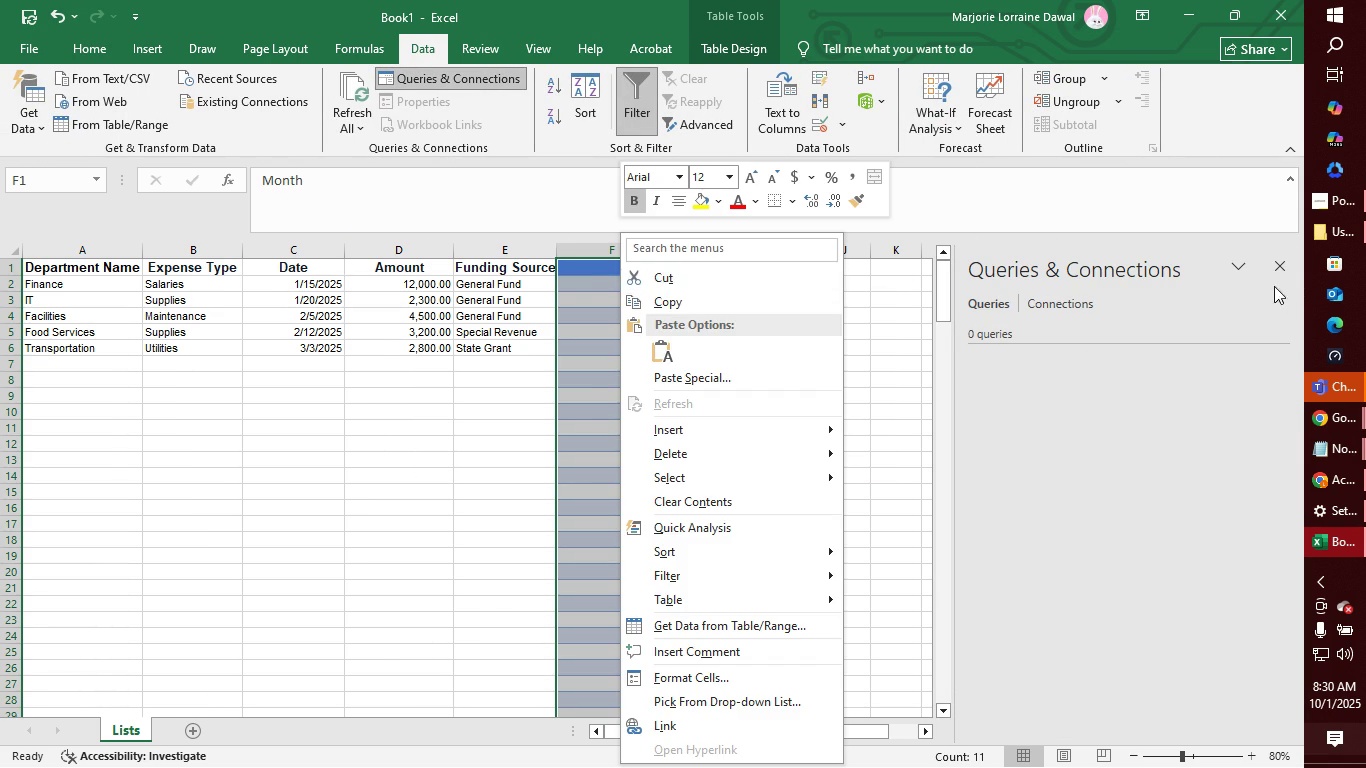 
left_click([1279, 258])
 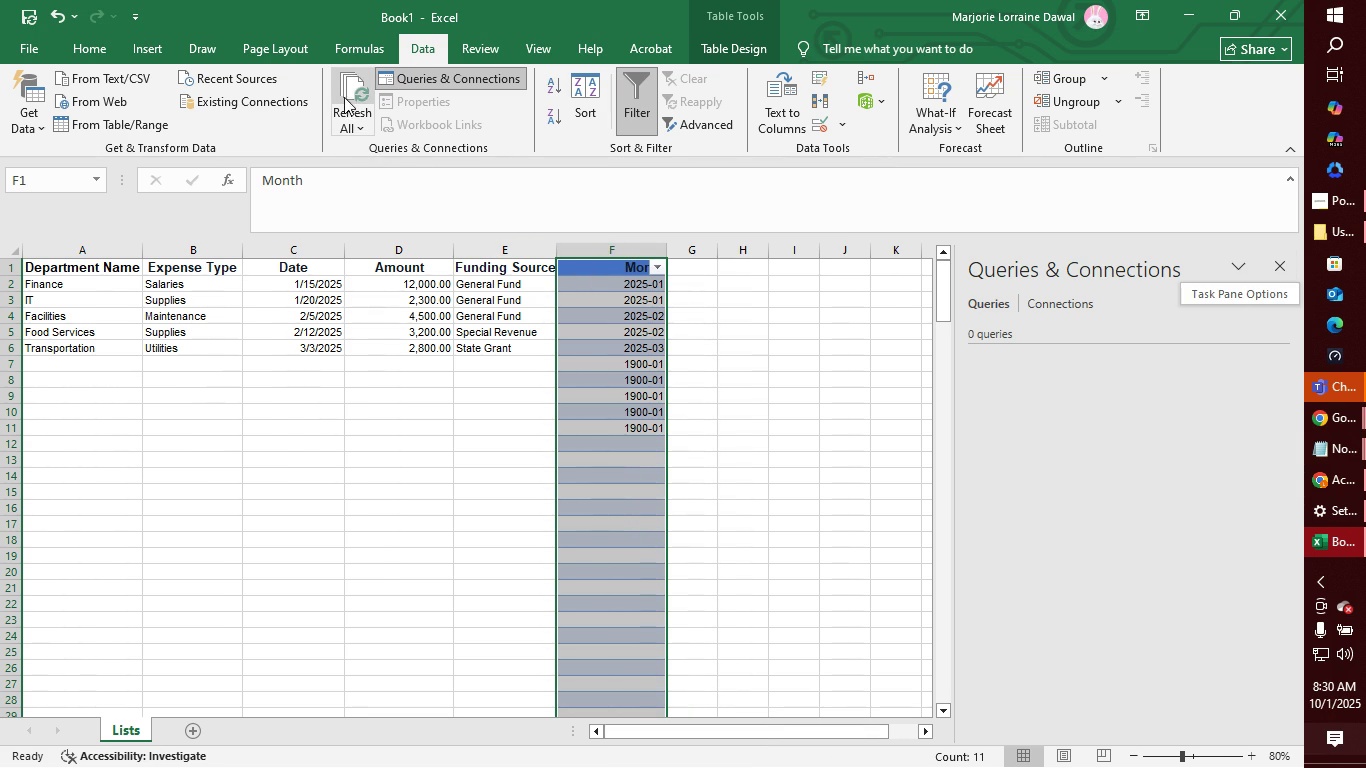 
left_click([349, 81])
 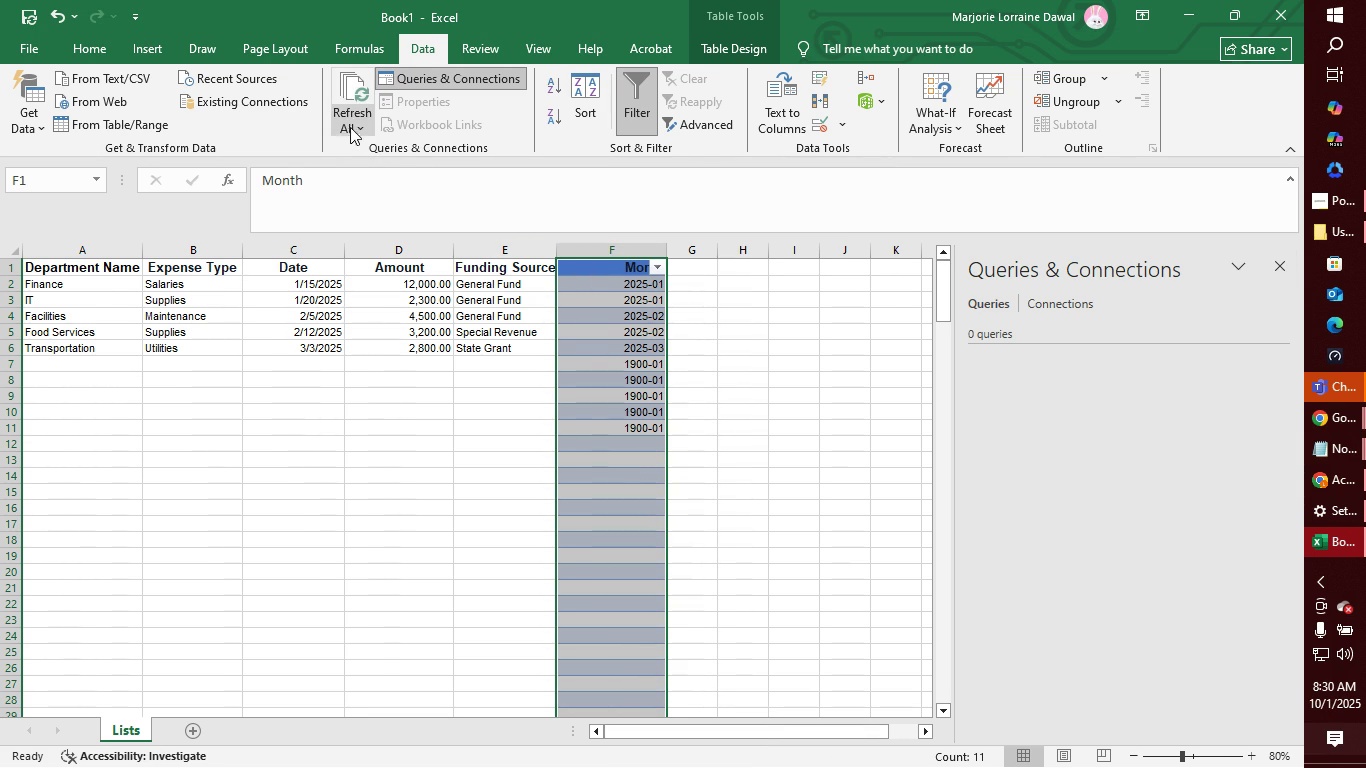 
left_click([350, 127])
 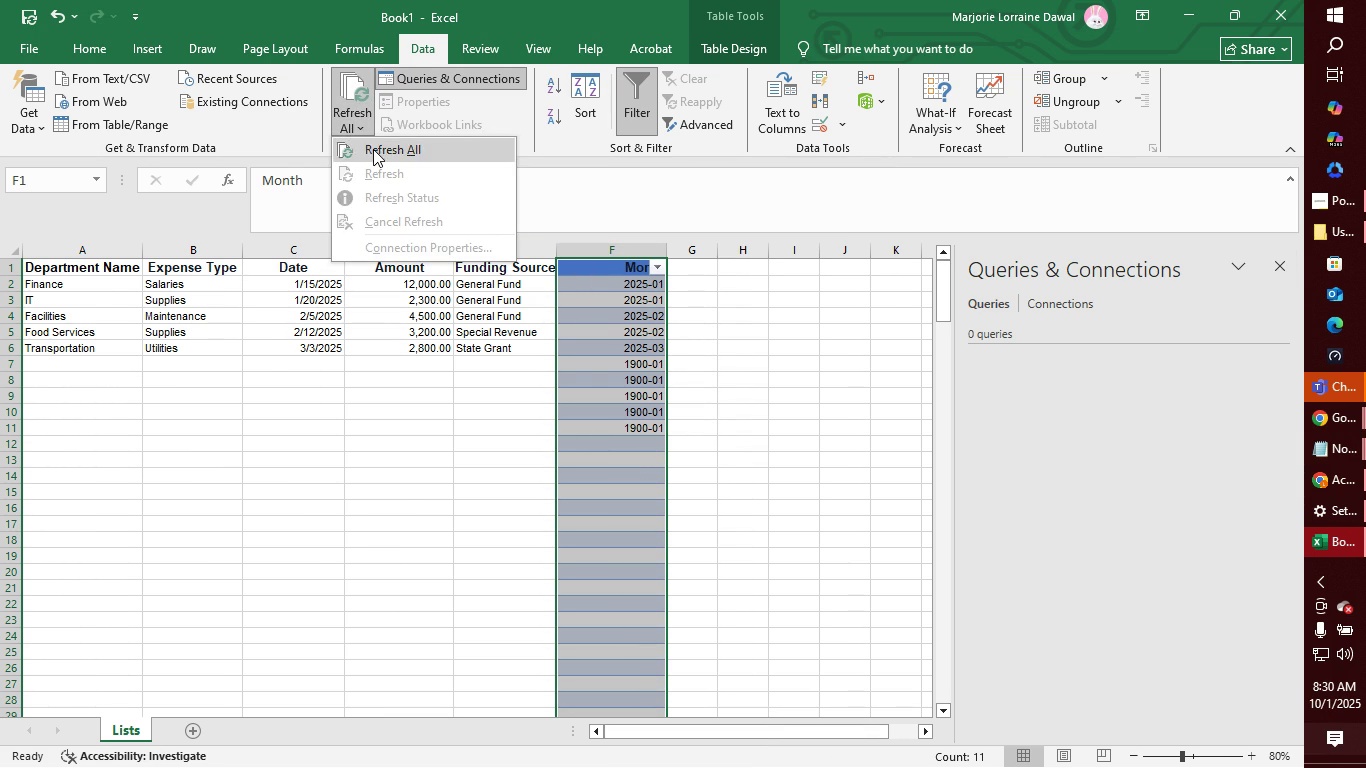 
left_click([373, 149])
 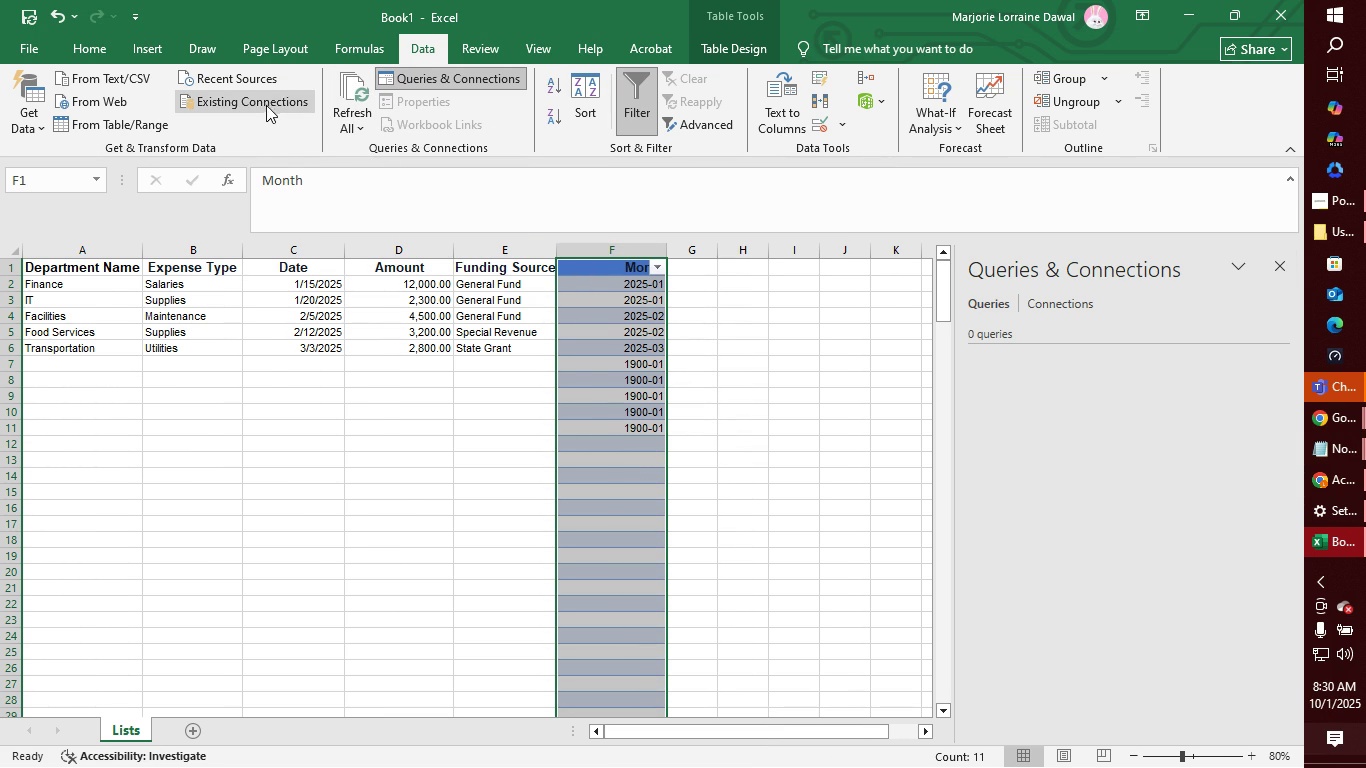 
left_click([267, 102])
 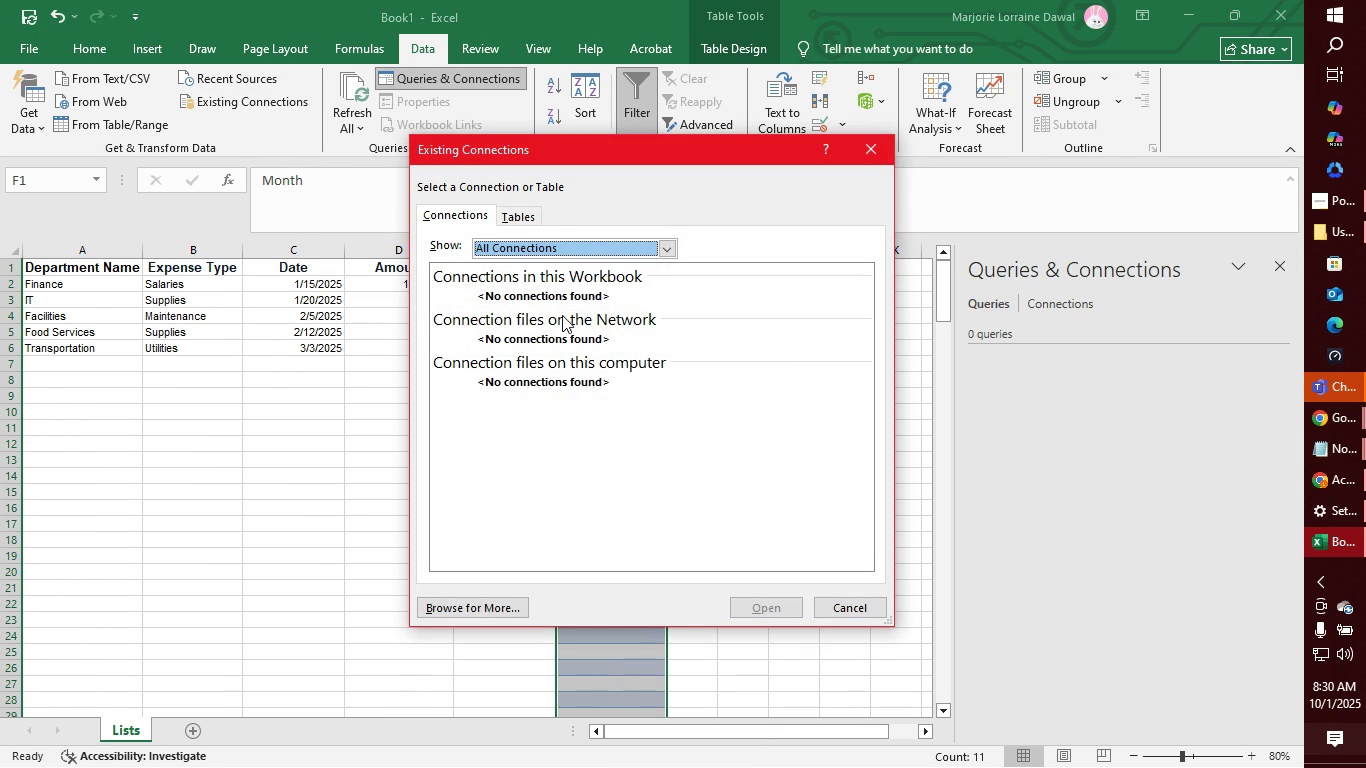 
left_click([517, 220])
 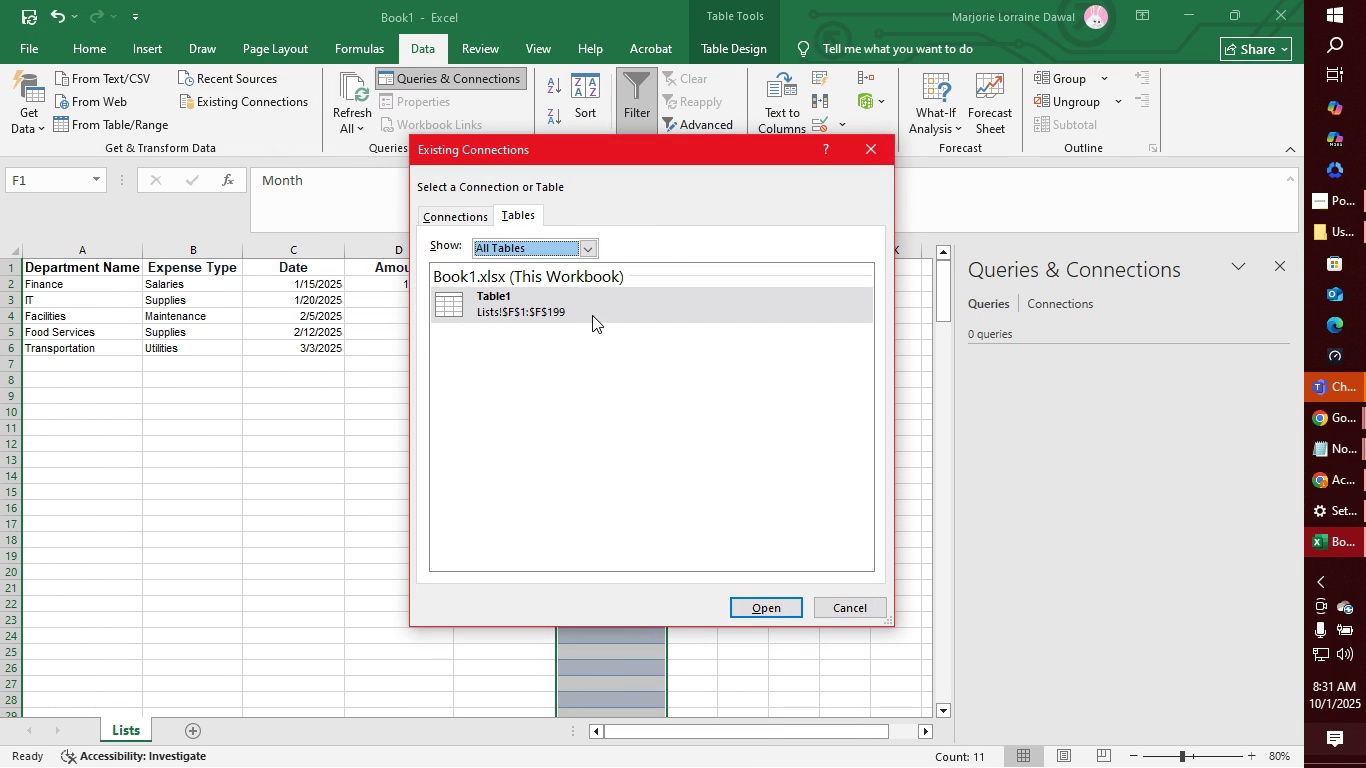 
left_click([592, 310])
 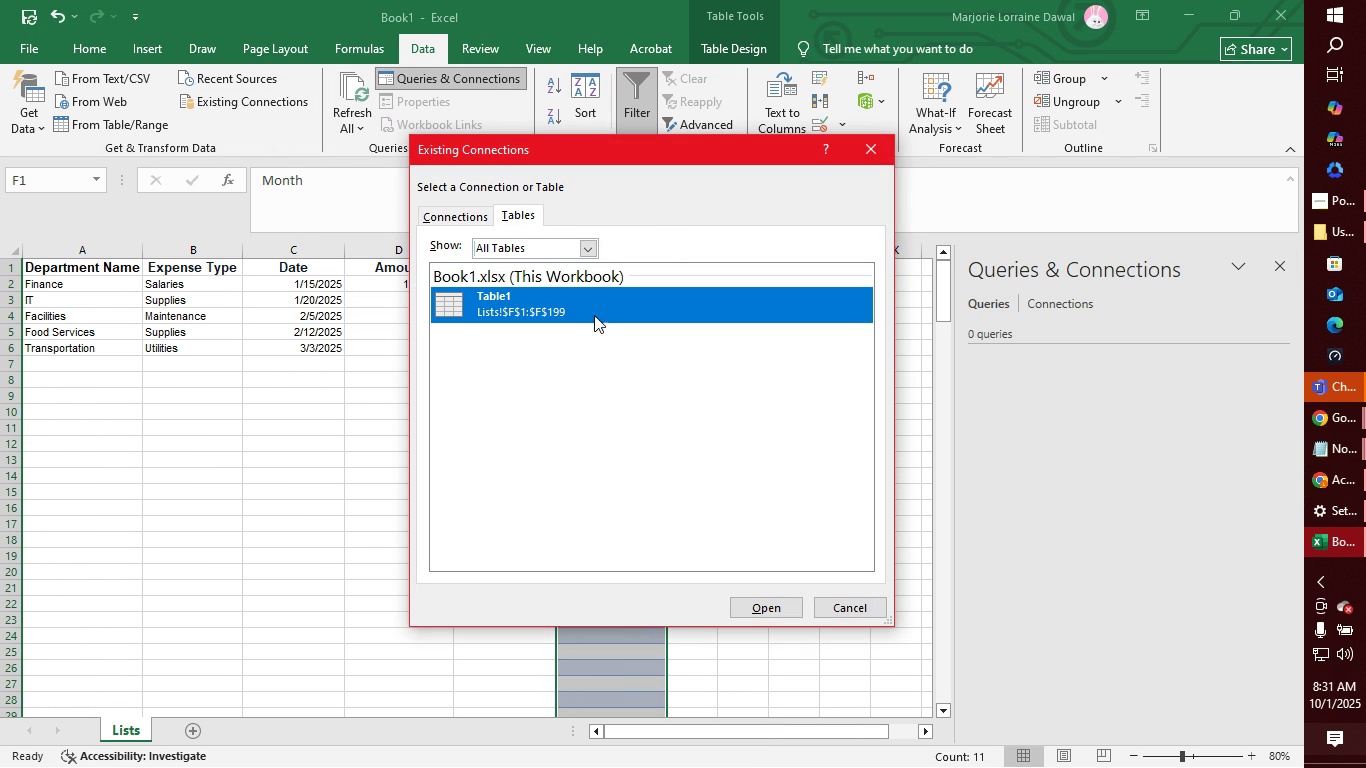 
right_click([588, 304])
 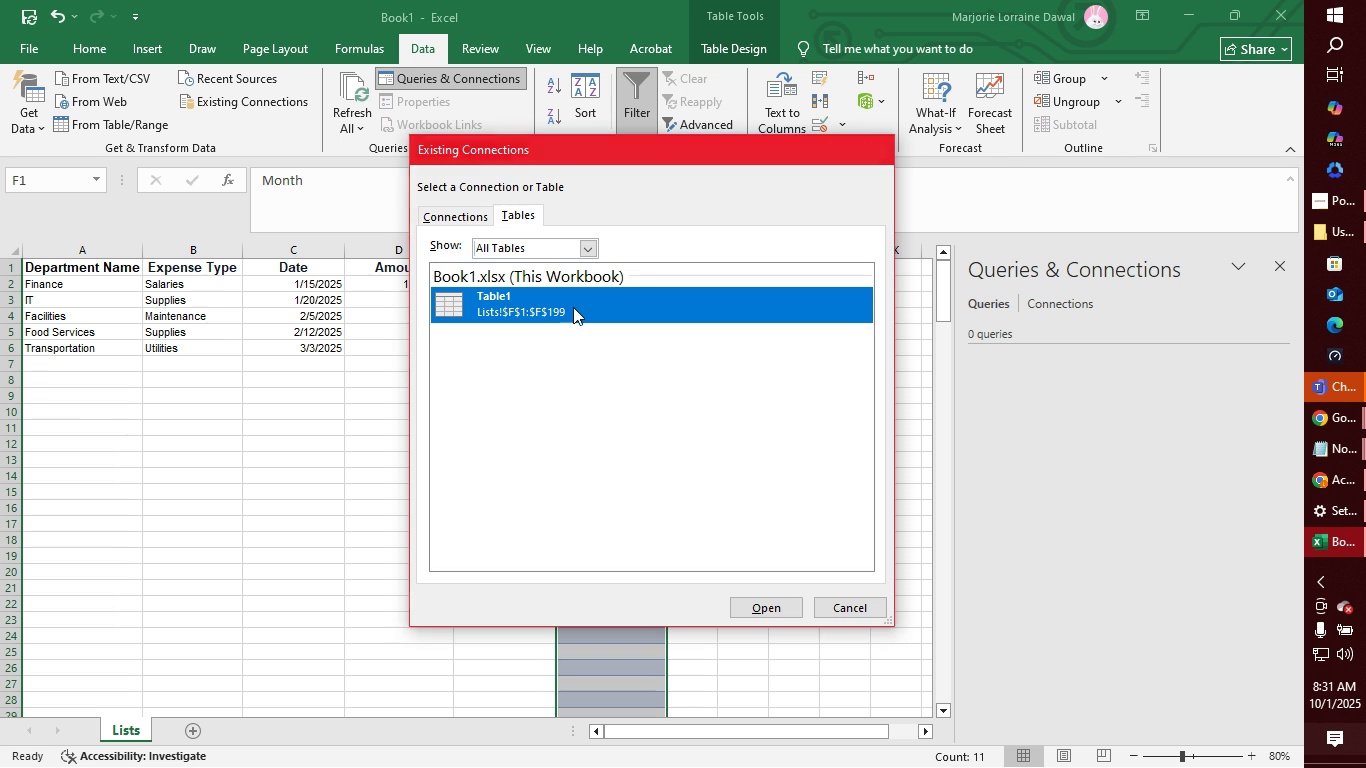 
double_click([573, 307])
 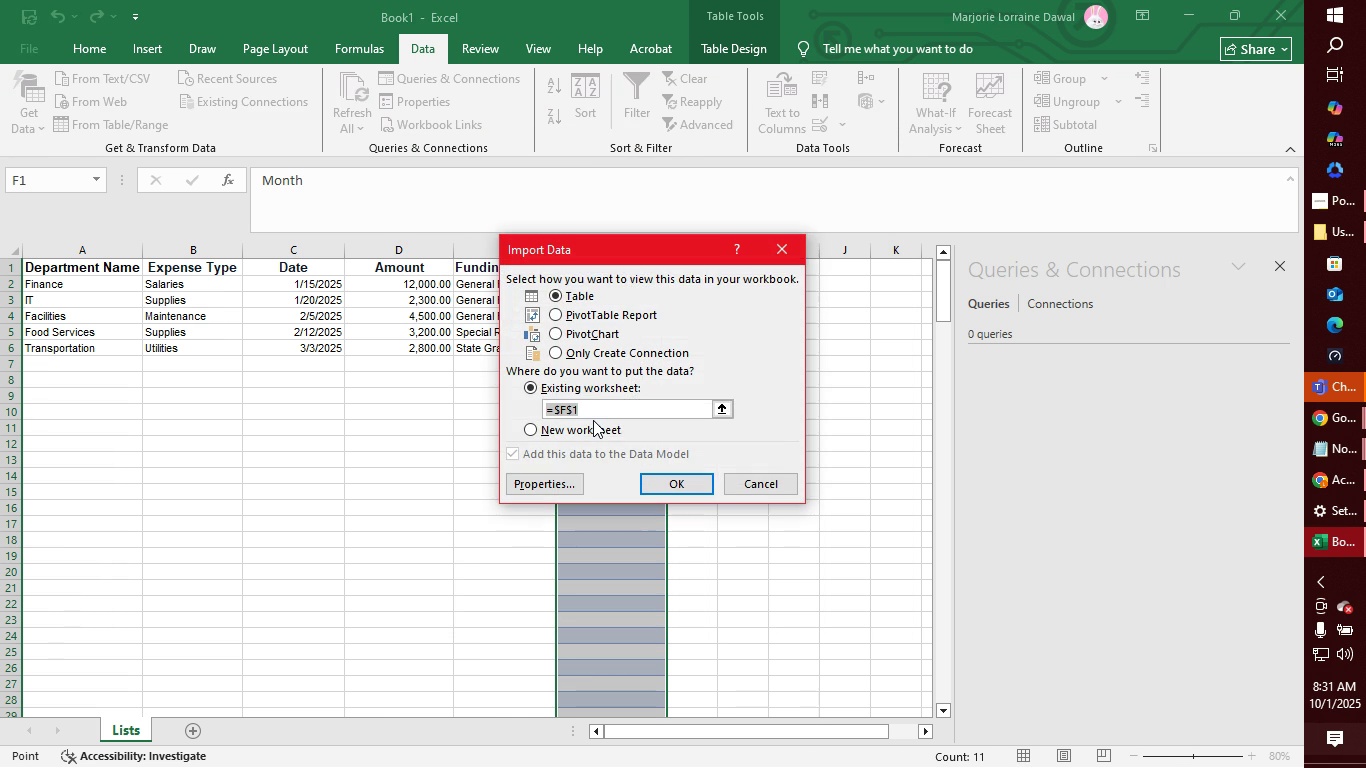 
wait(12.59)
 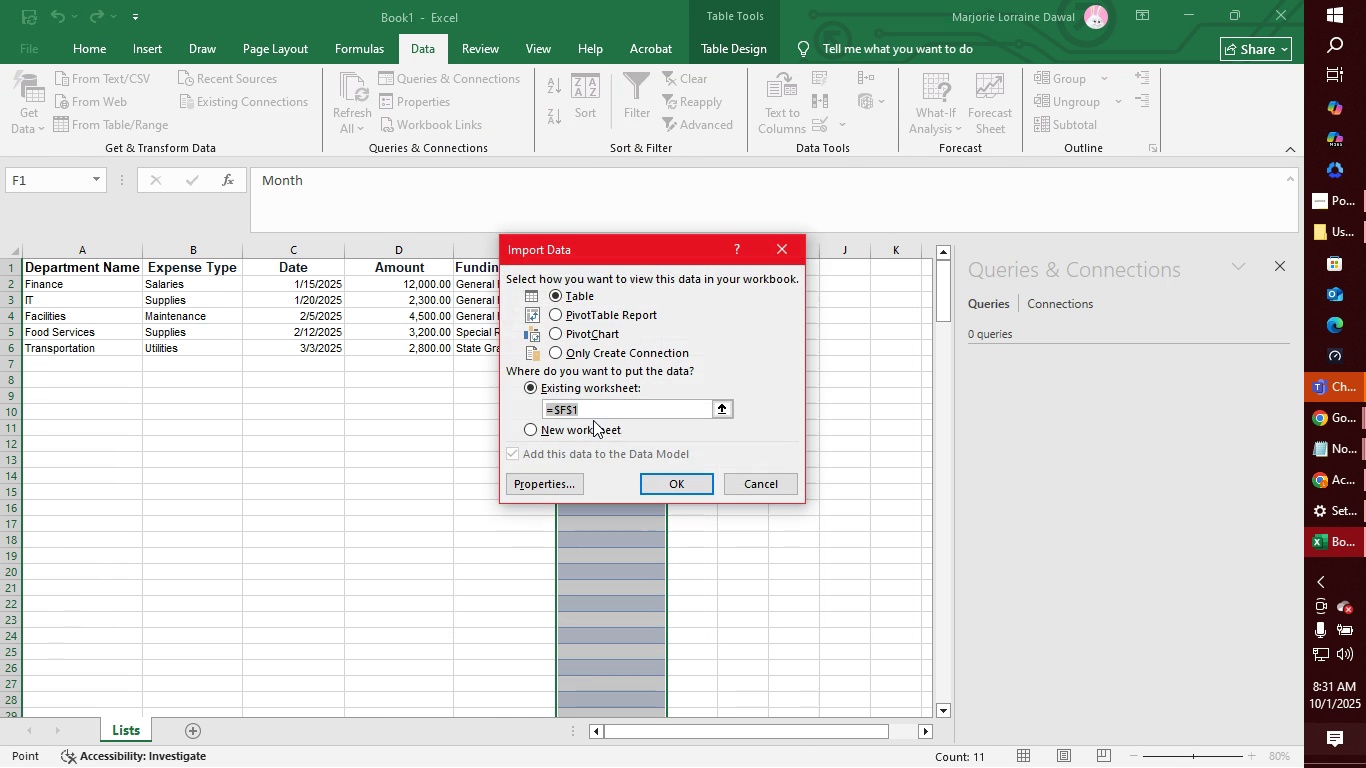 
left_click([528, 431])
 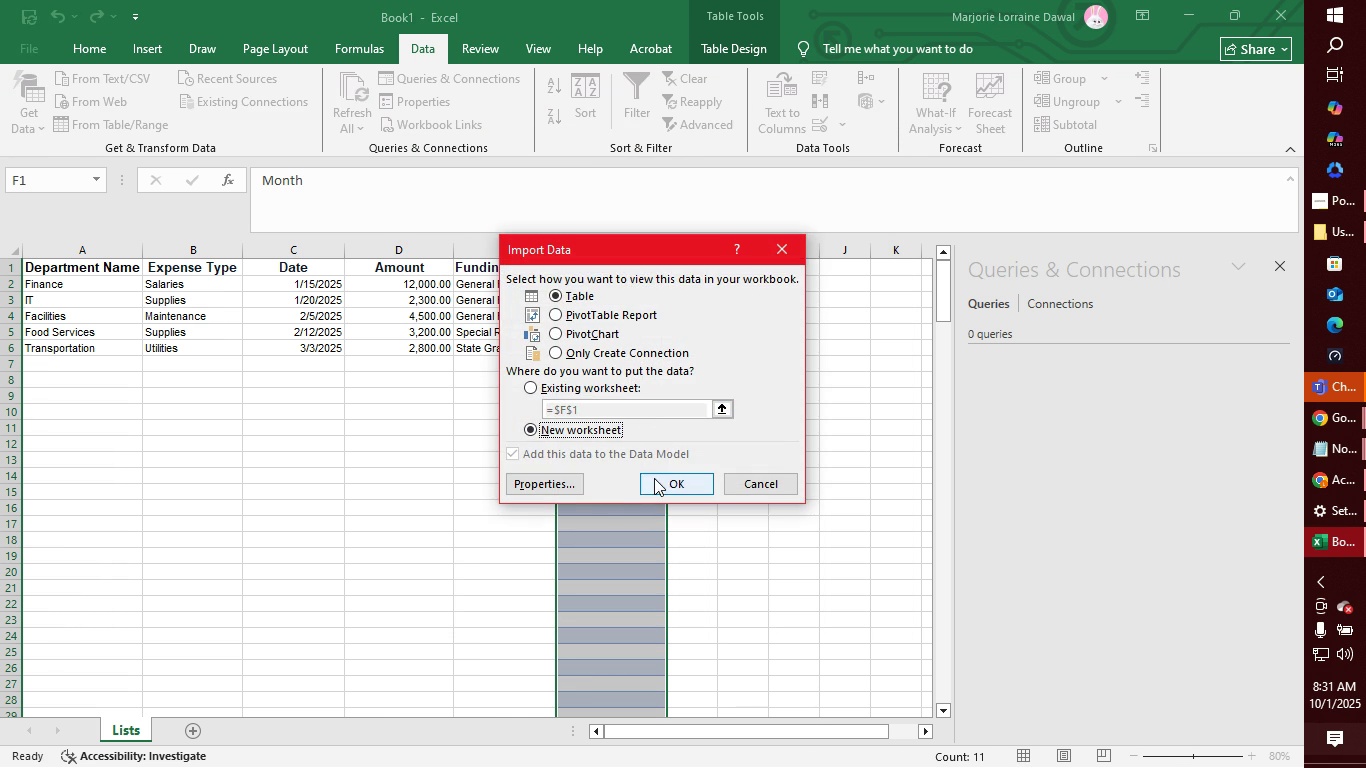 
left_click([657, 478])
 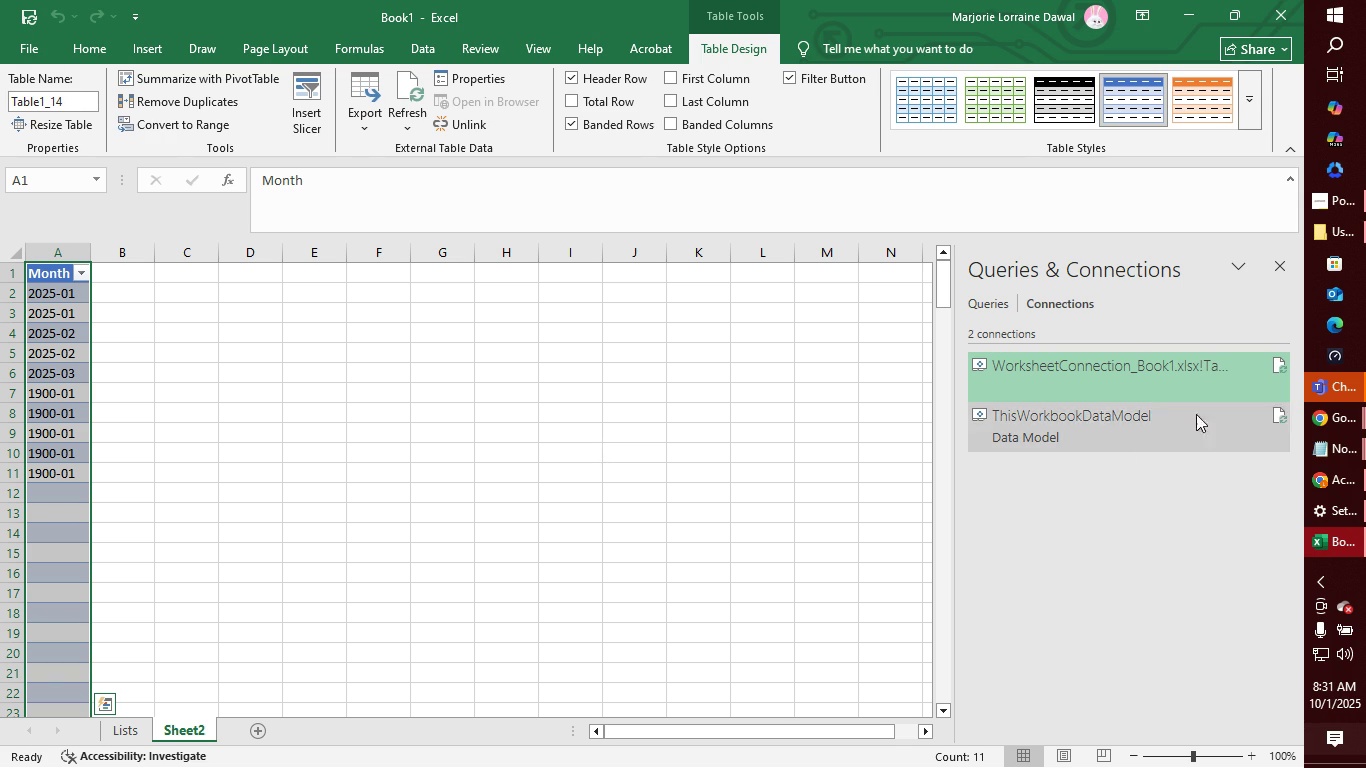 
wait(5.11)
 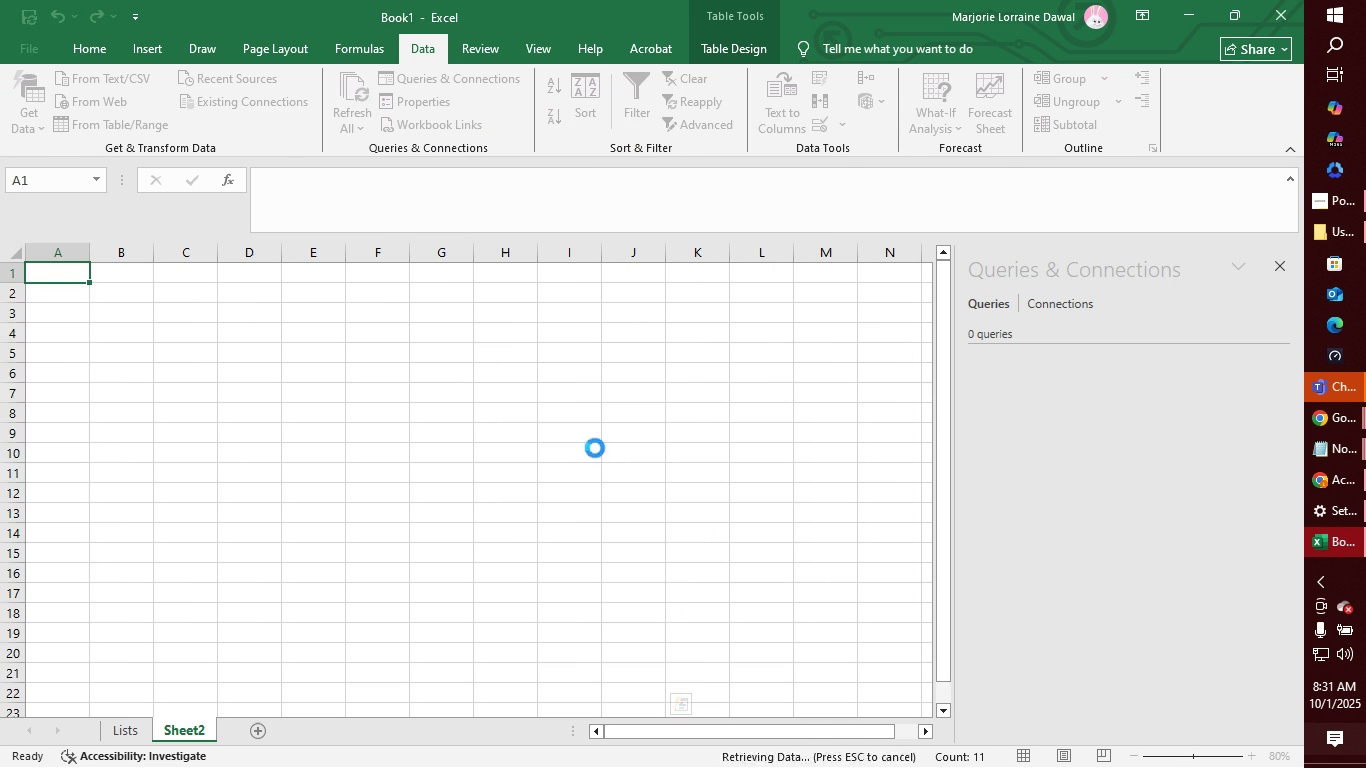 
right_click([1224, 362])
 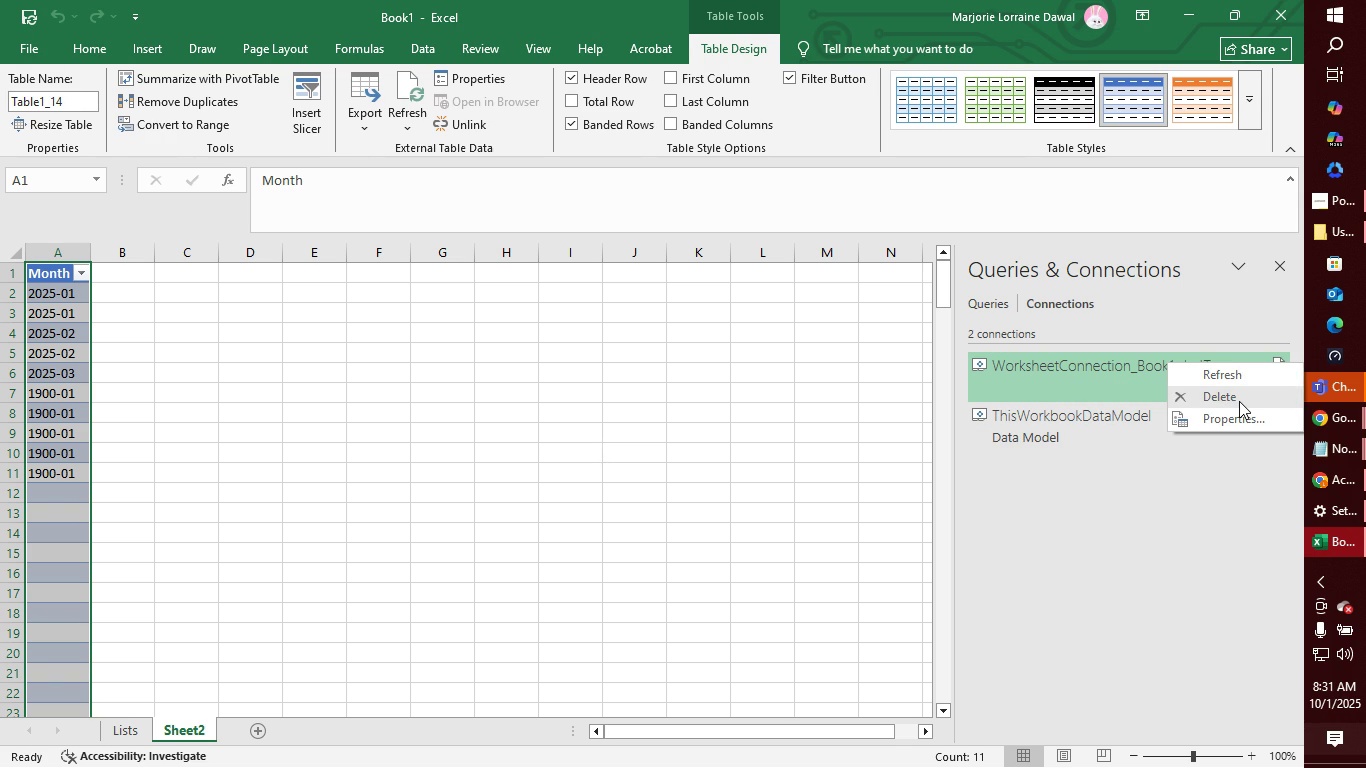 
left_click([1239, 401])
 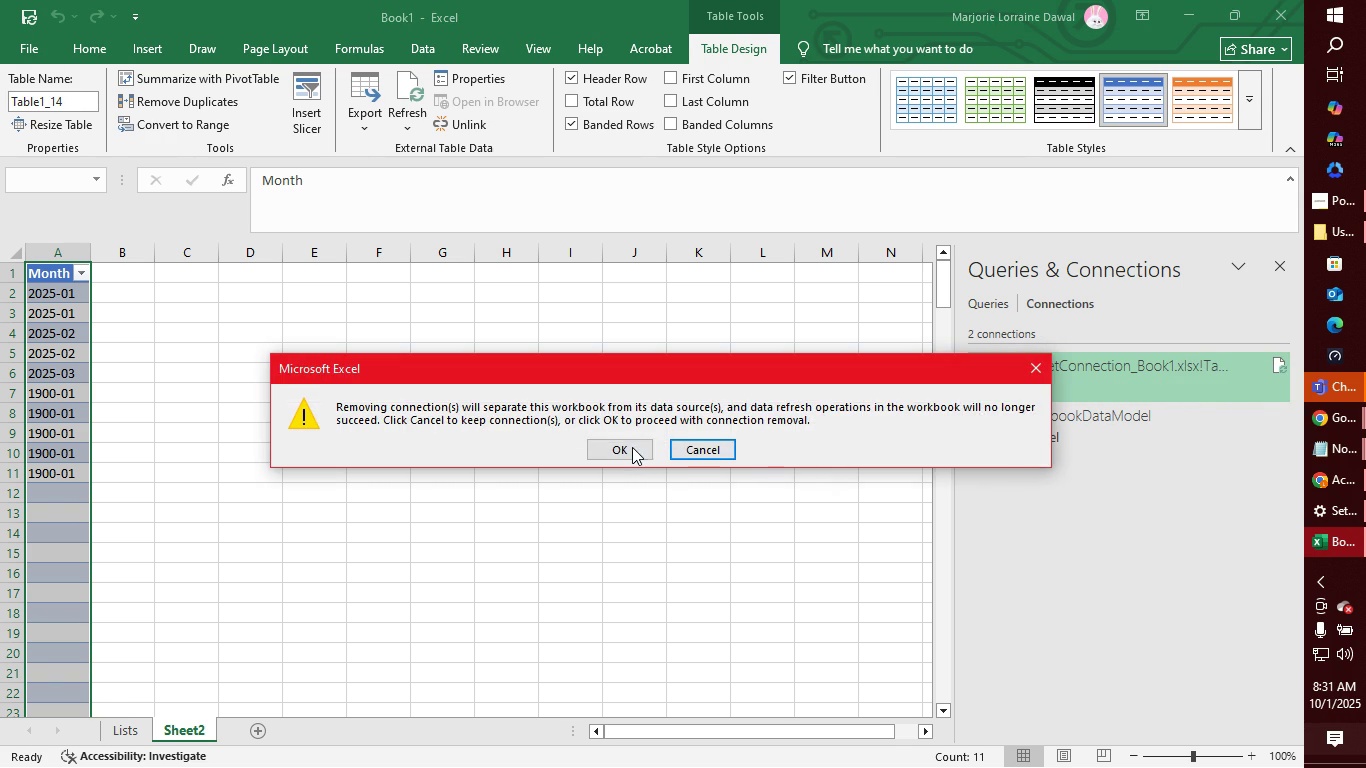 
left_click([630, 447])
 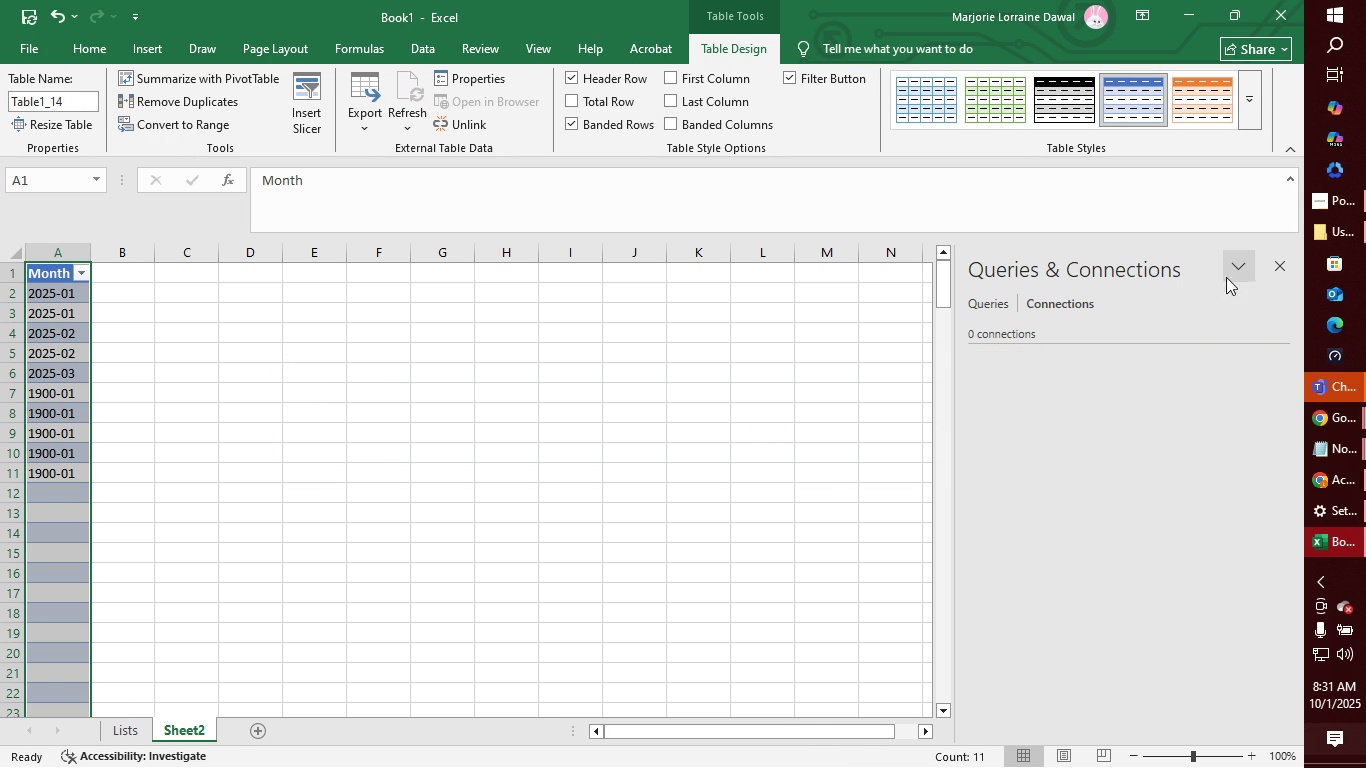 
left_click([1278, 263])
 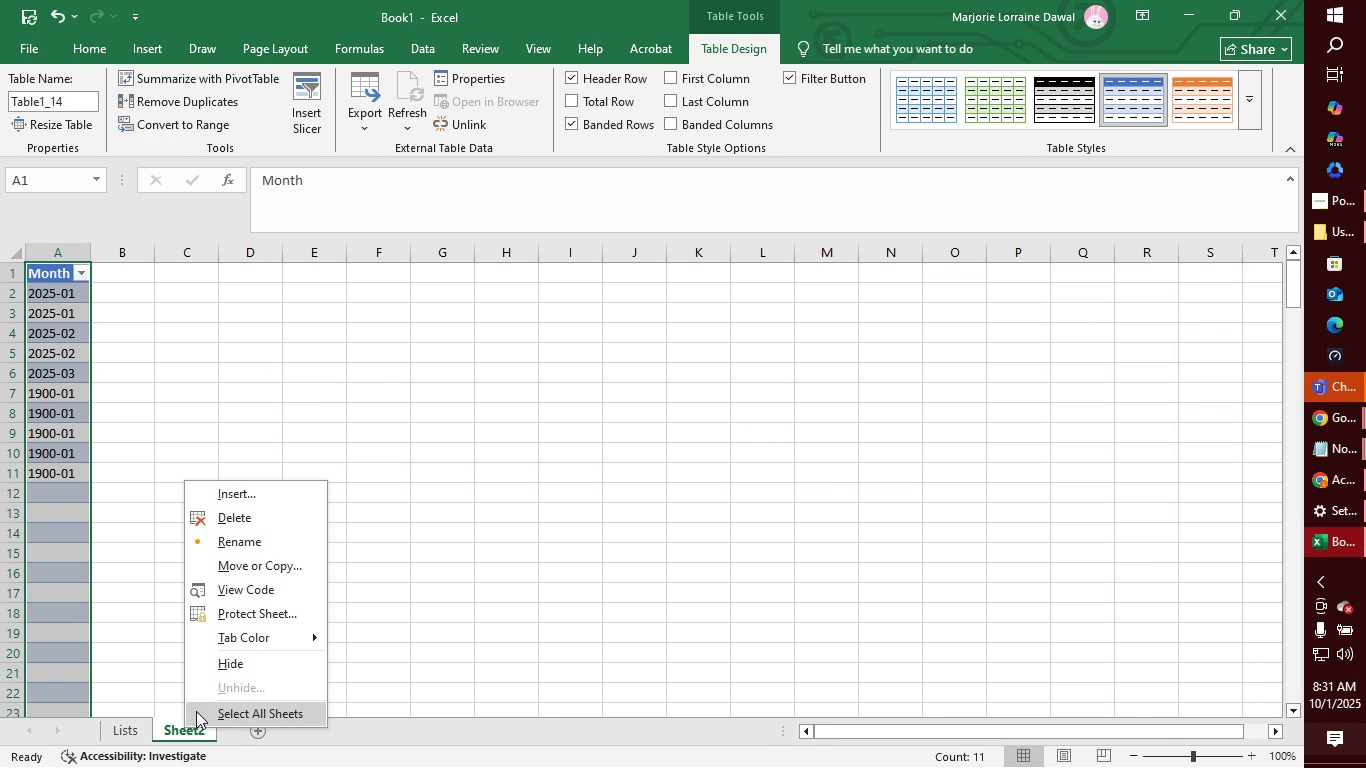 
wait(8.31)
 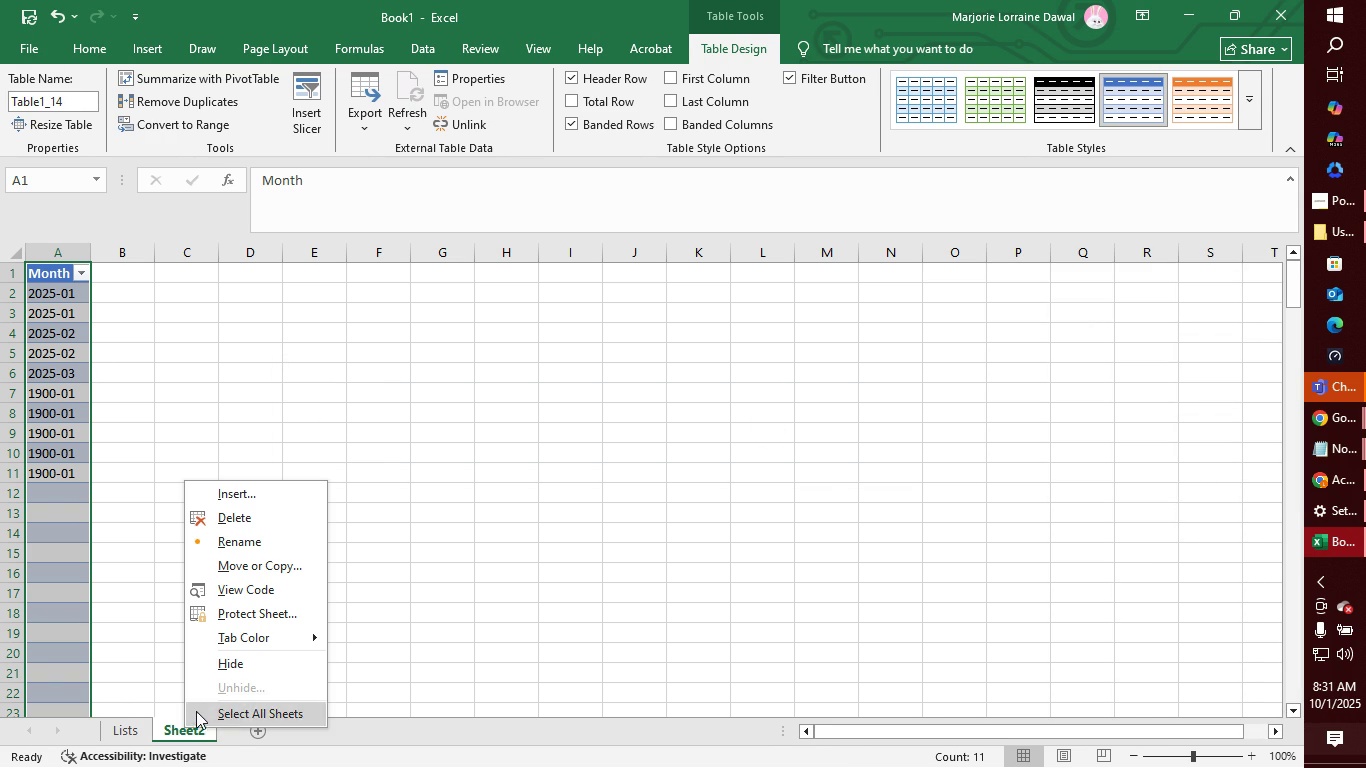 
left_click([264, 521])
 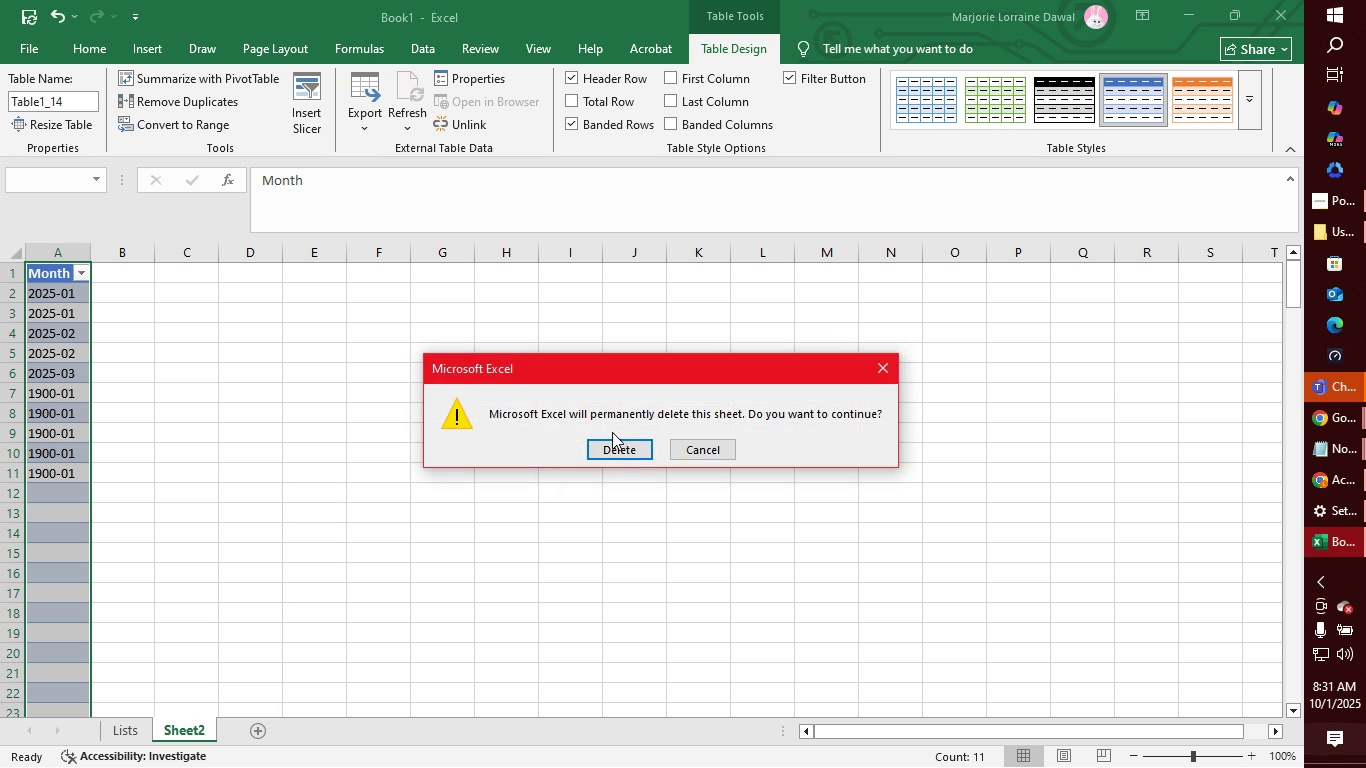 
double_click([612, 432])
 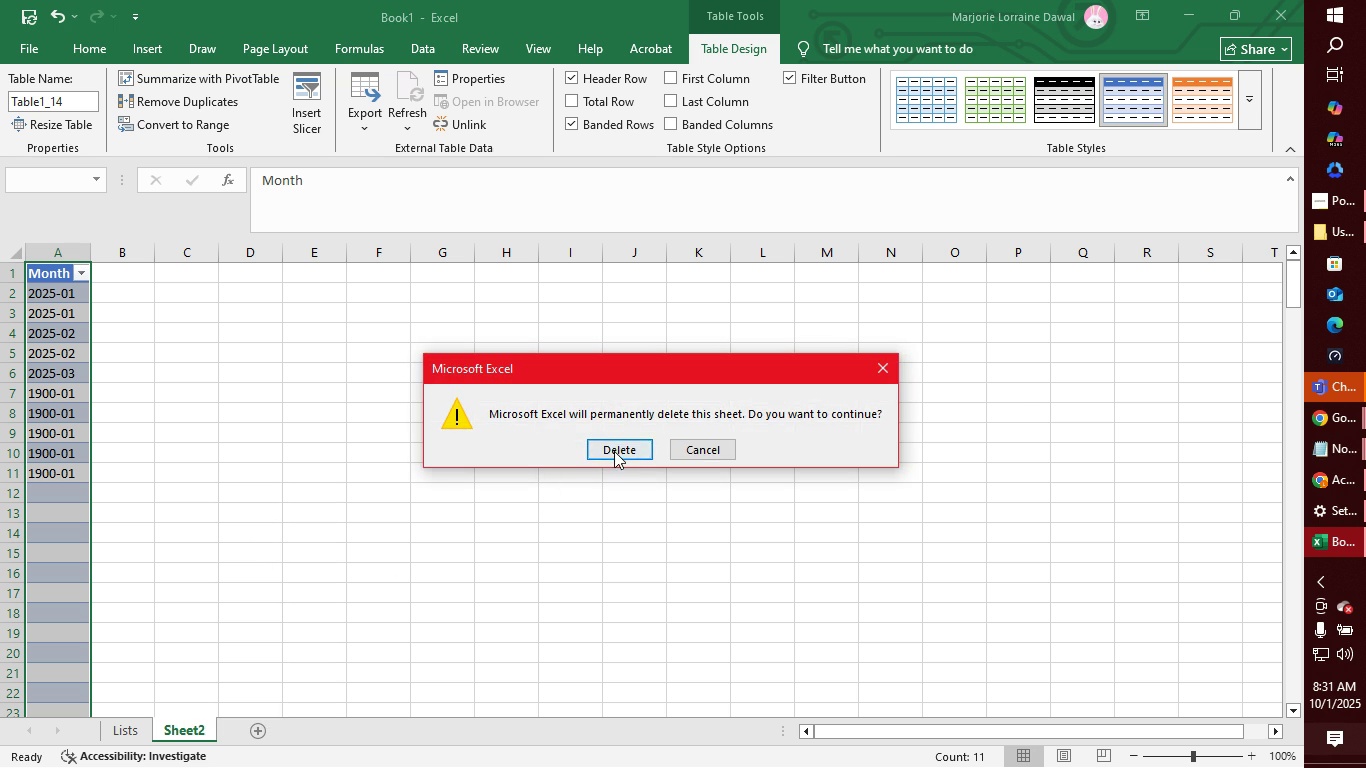 
left_click([614, 451])
 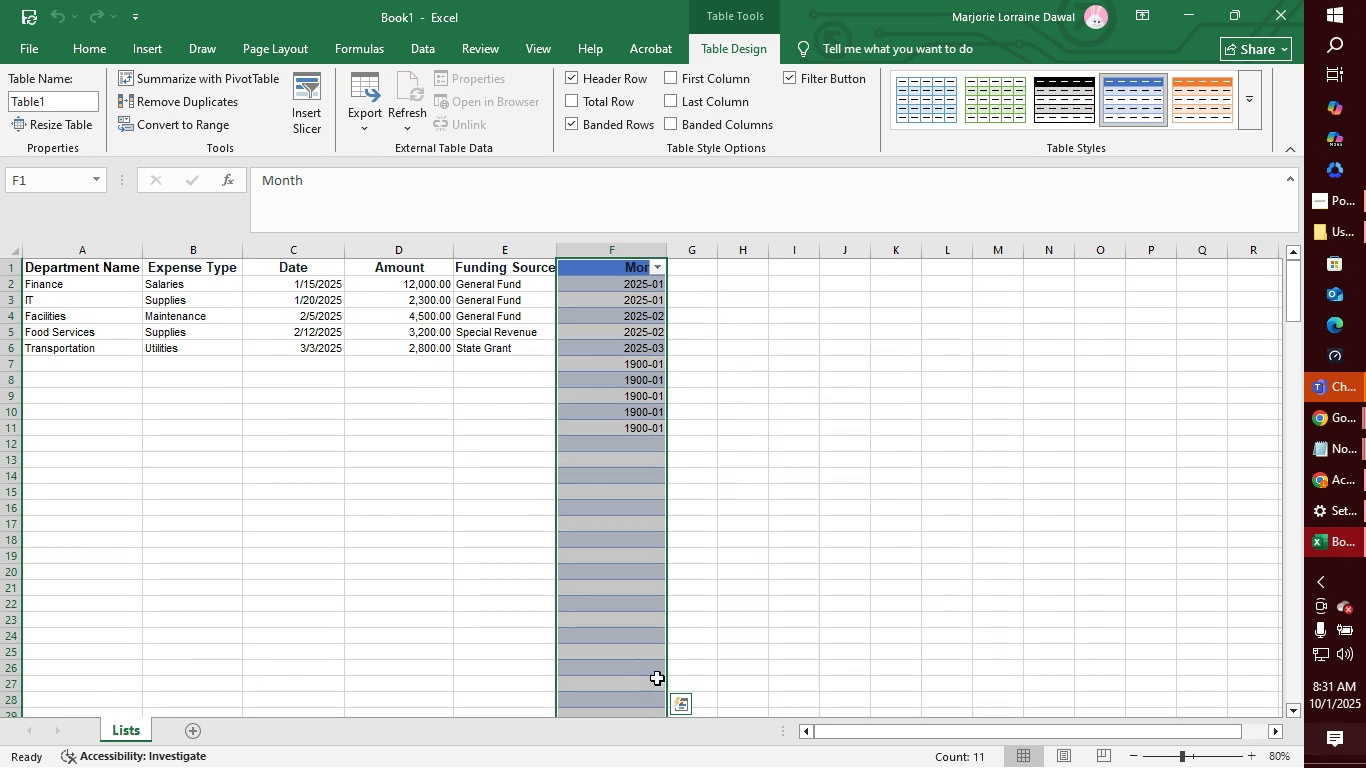 
left_click([682, 707])
 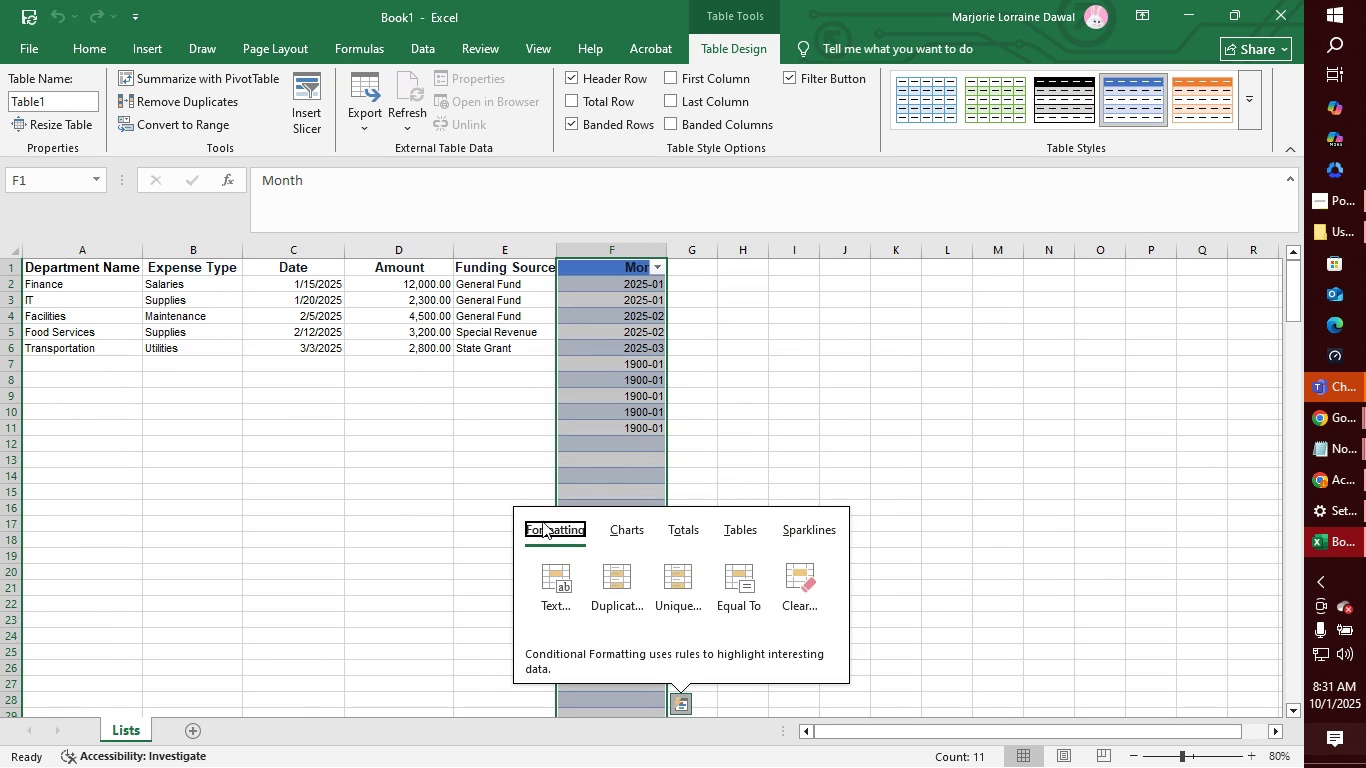 
wait(5.37)
 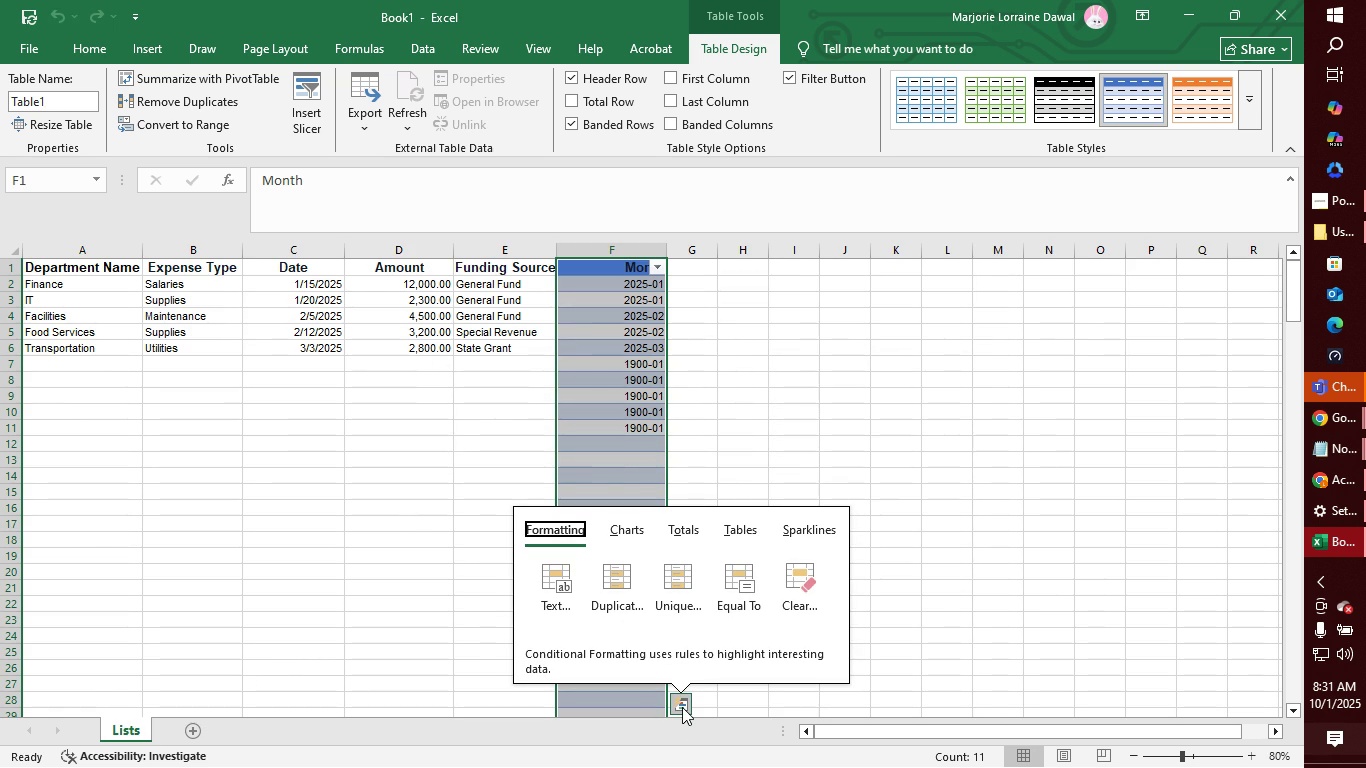 
left_click([550, 582])
 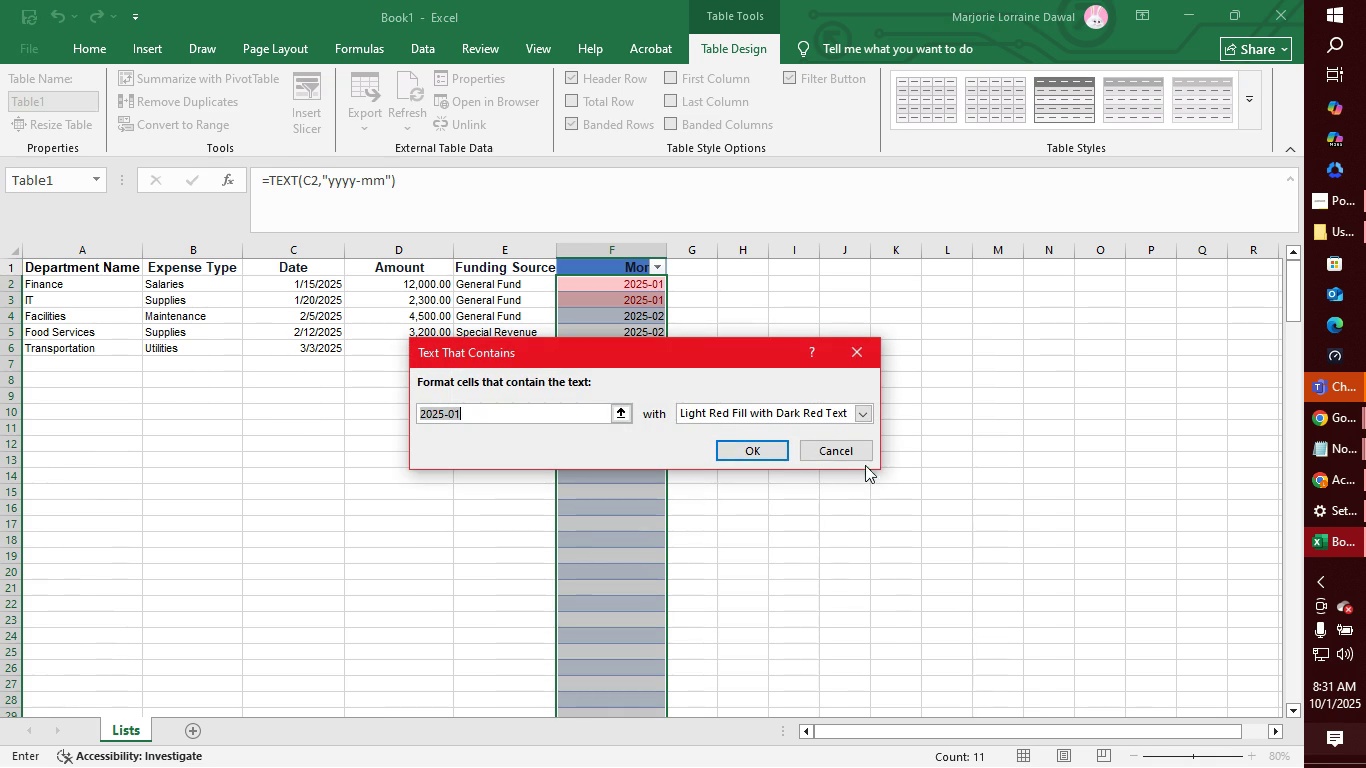 
left_click([855, 455])
 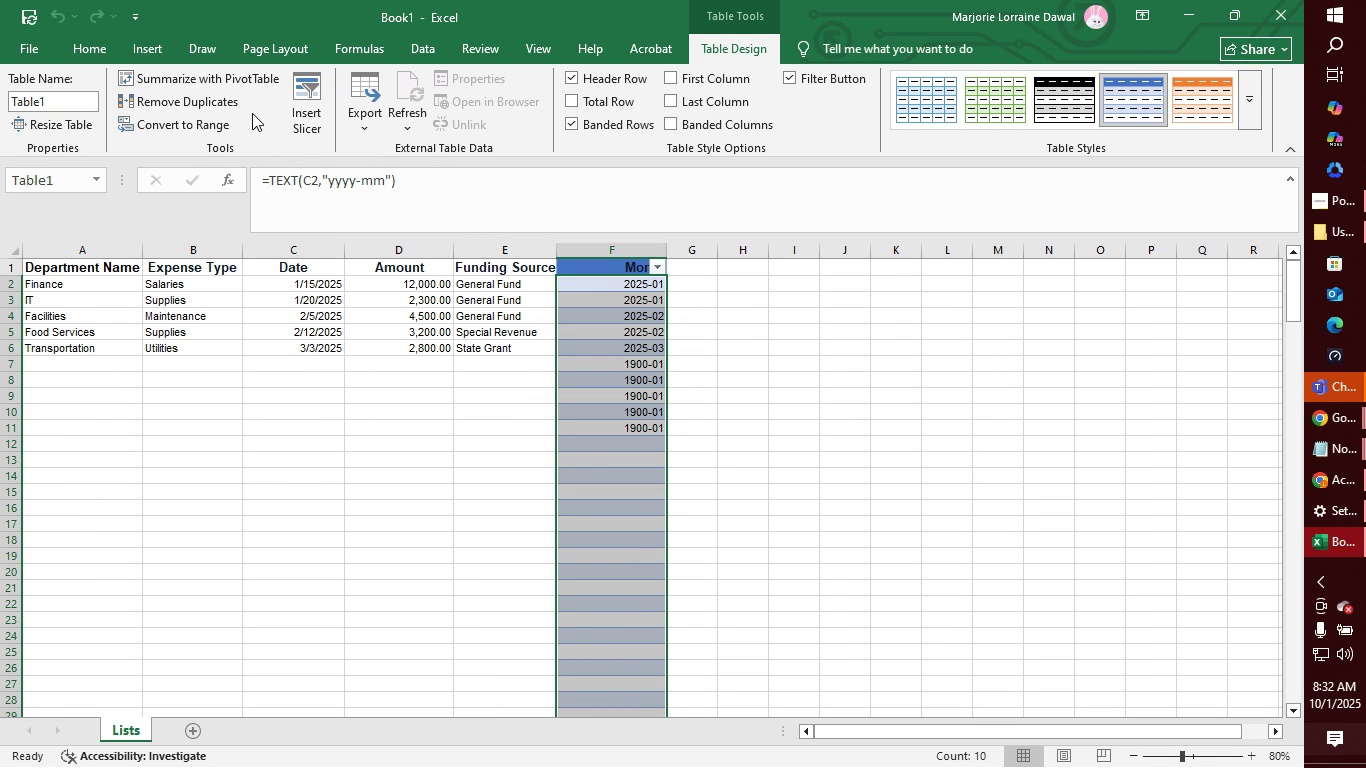 
wait(11.02)
 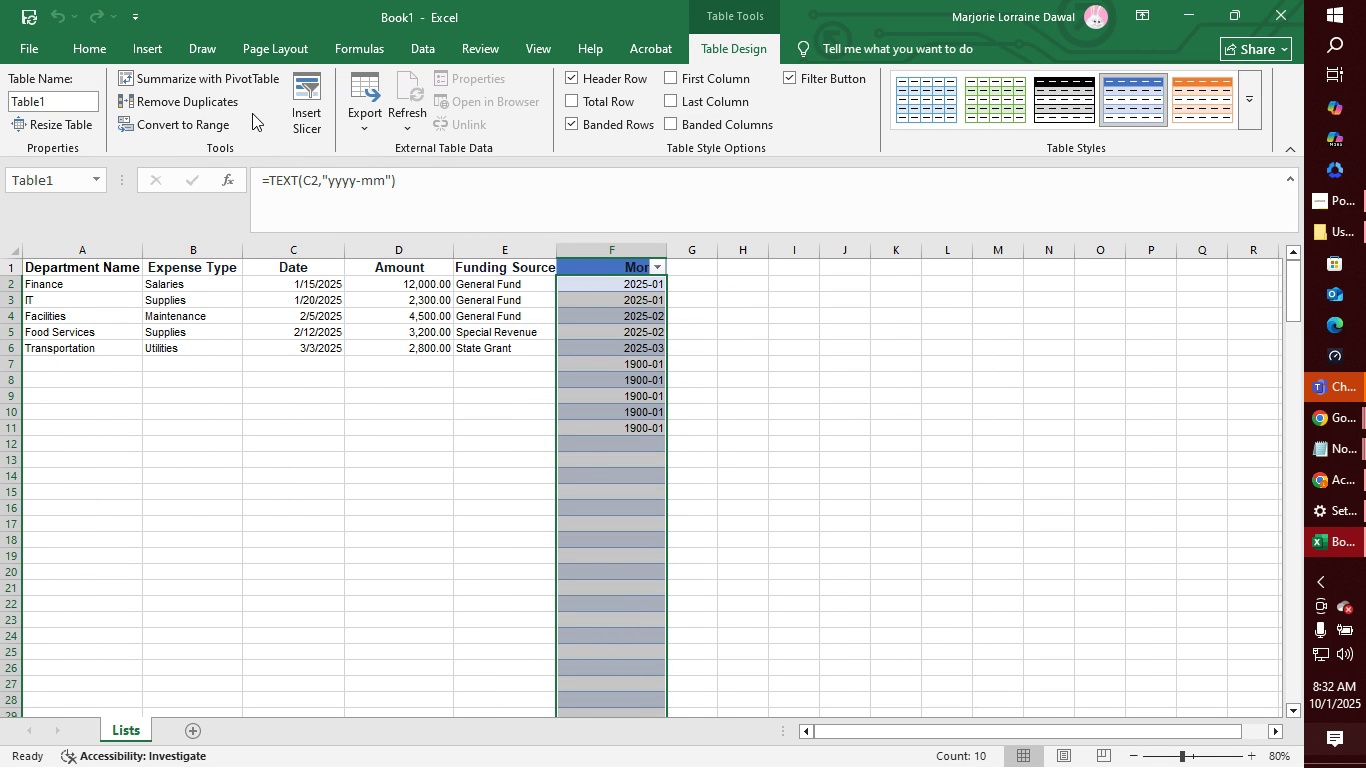 
key(Delete)
 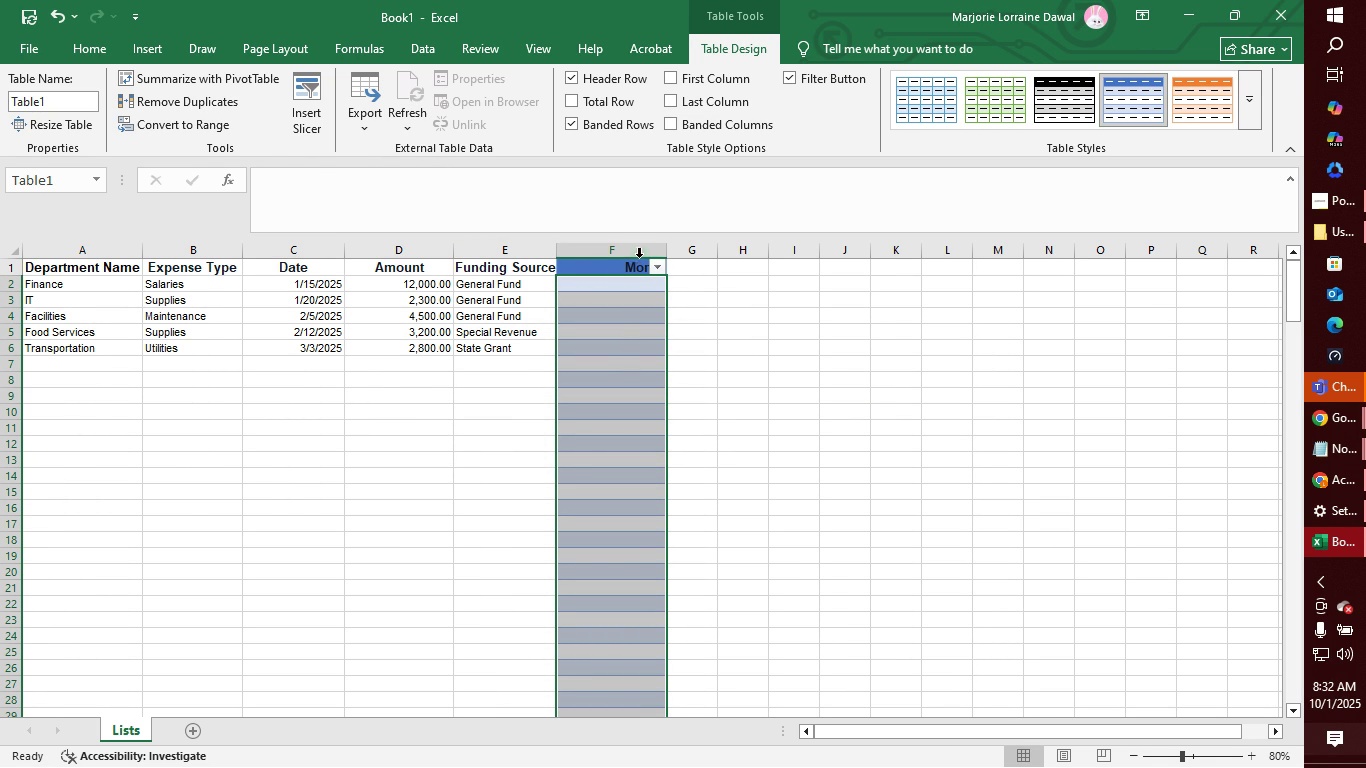 
left_click([634, 257])
 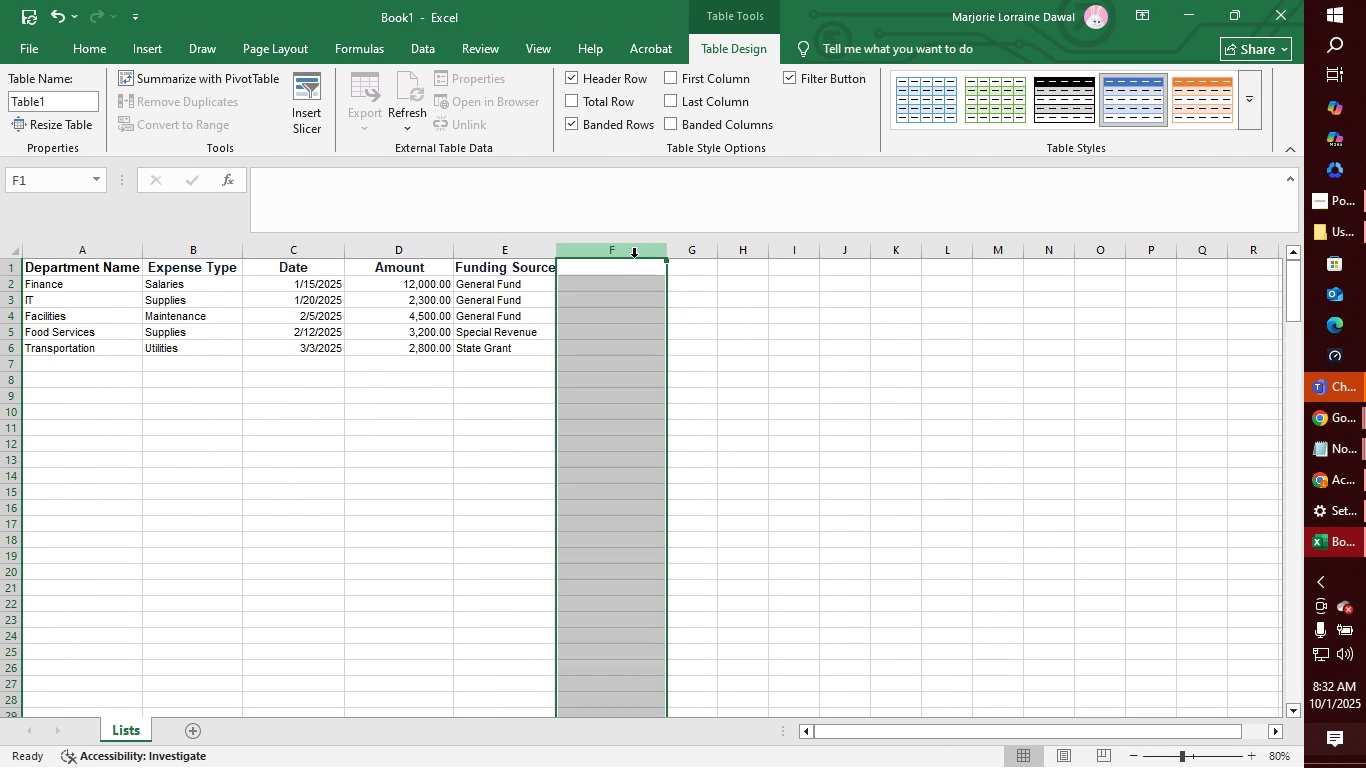 
key(Delete)
 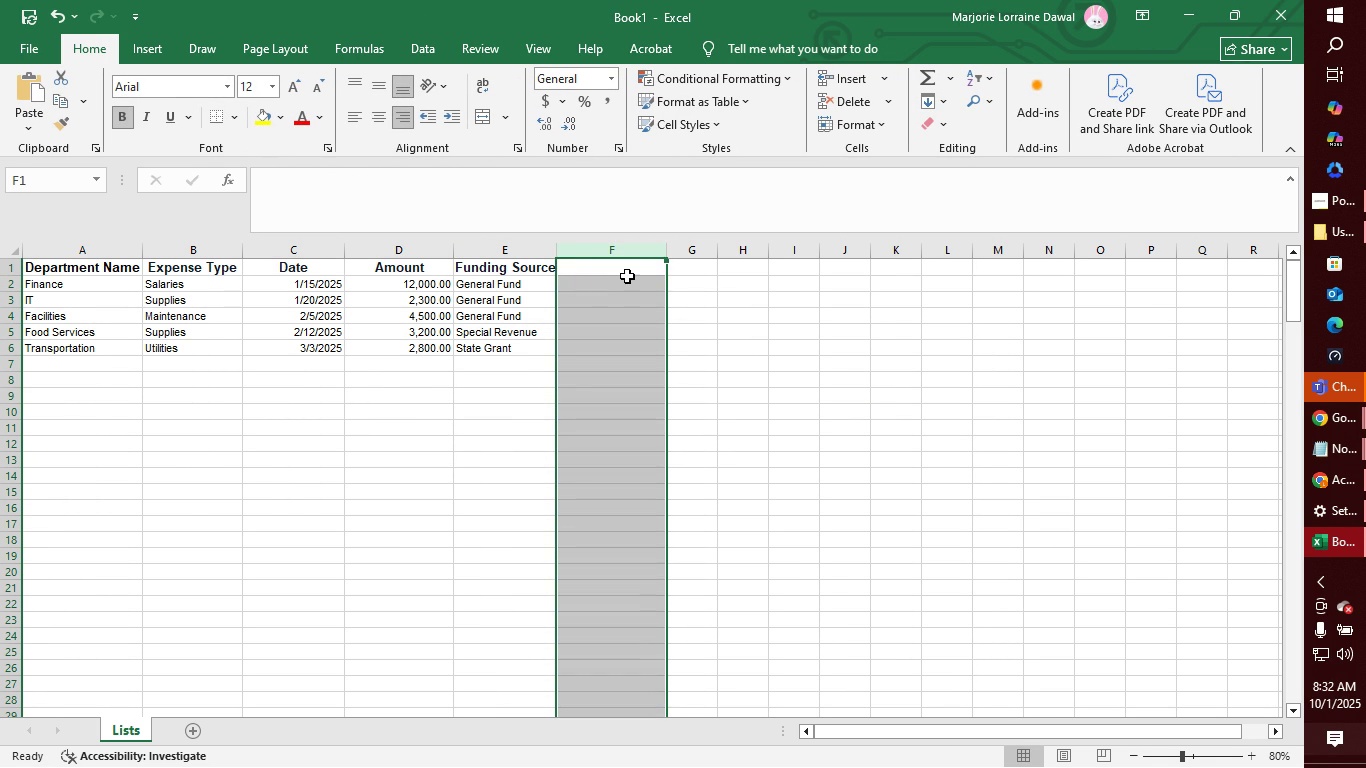 
left_click([627, 276])
 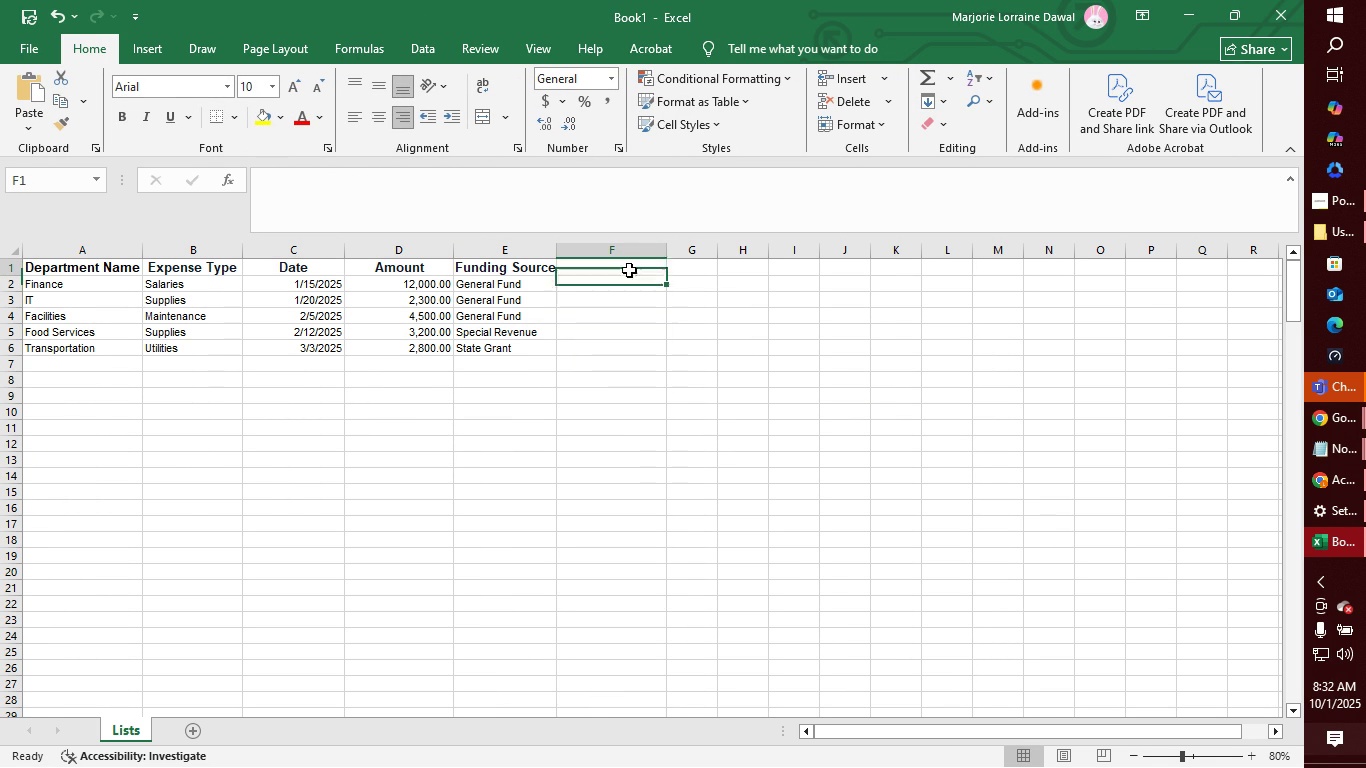 
left_click([629, 270])
 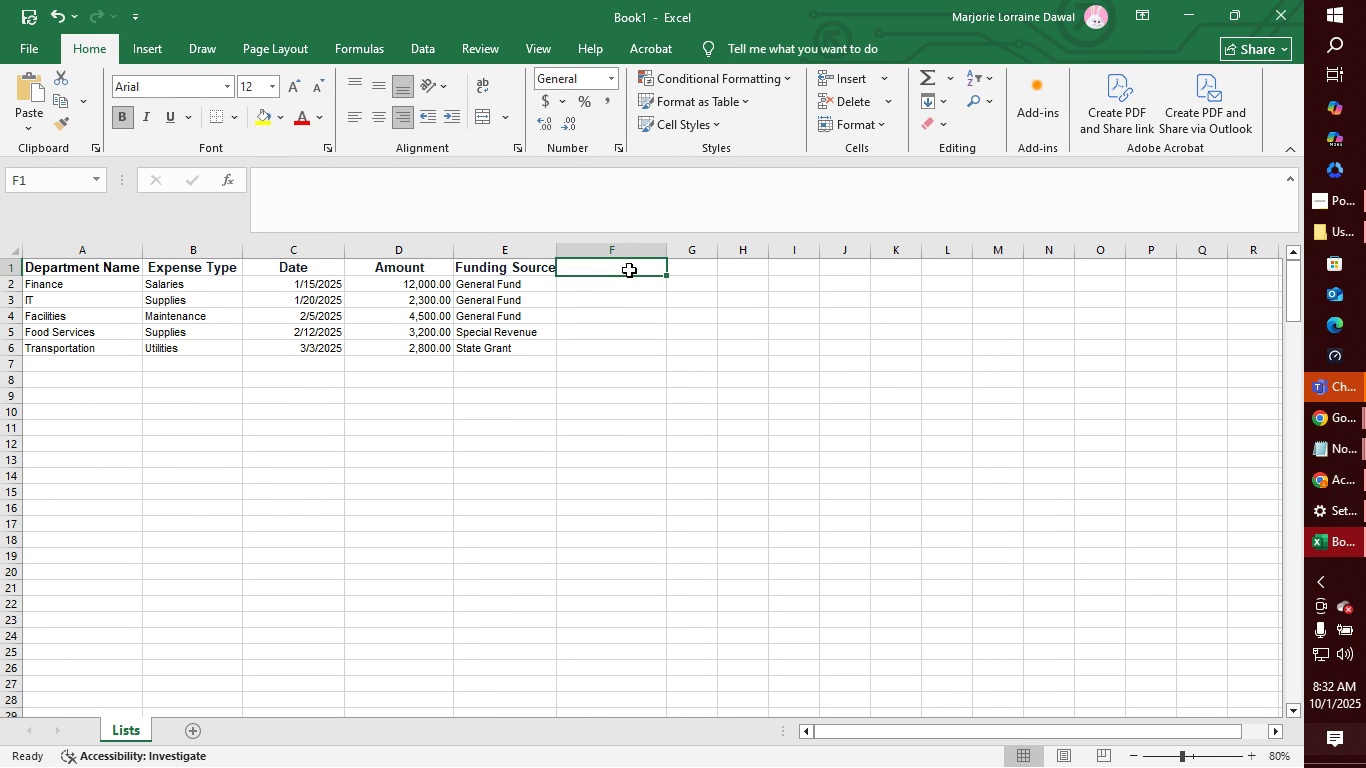 
type(Month)
 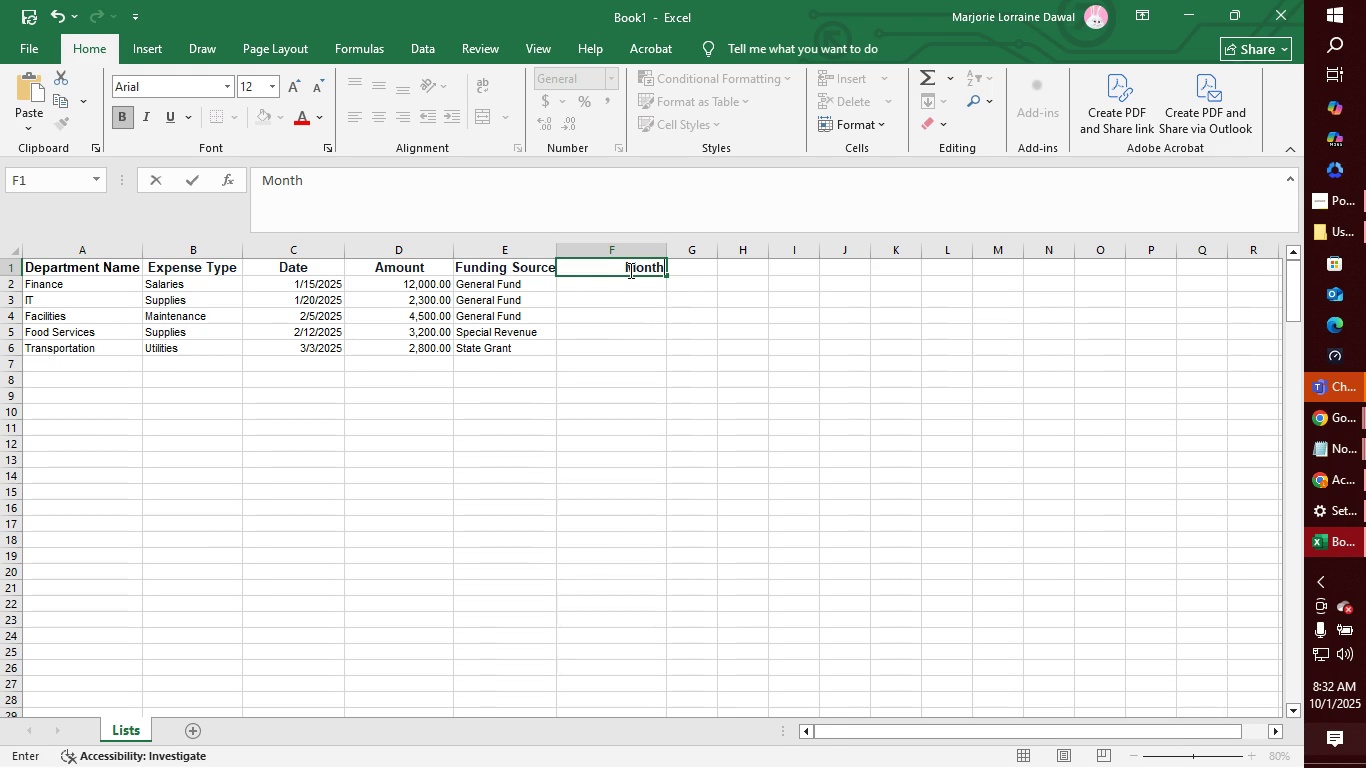 
key(Enter)
 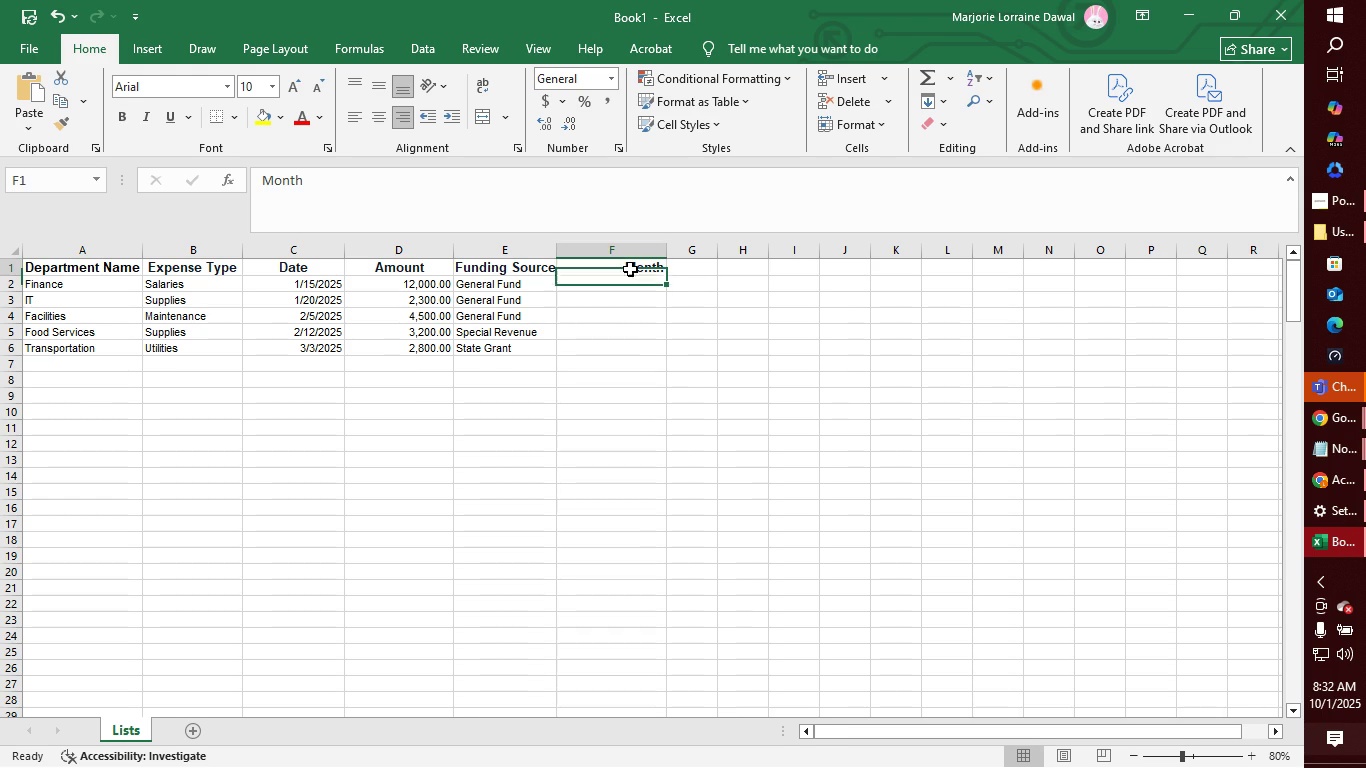 
left_click([630, 269])
 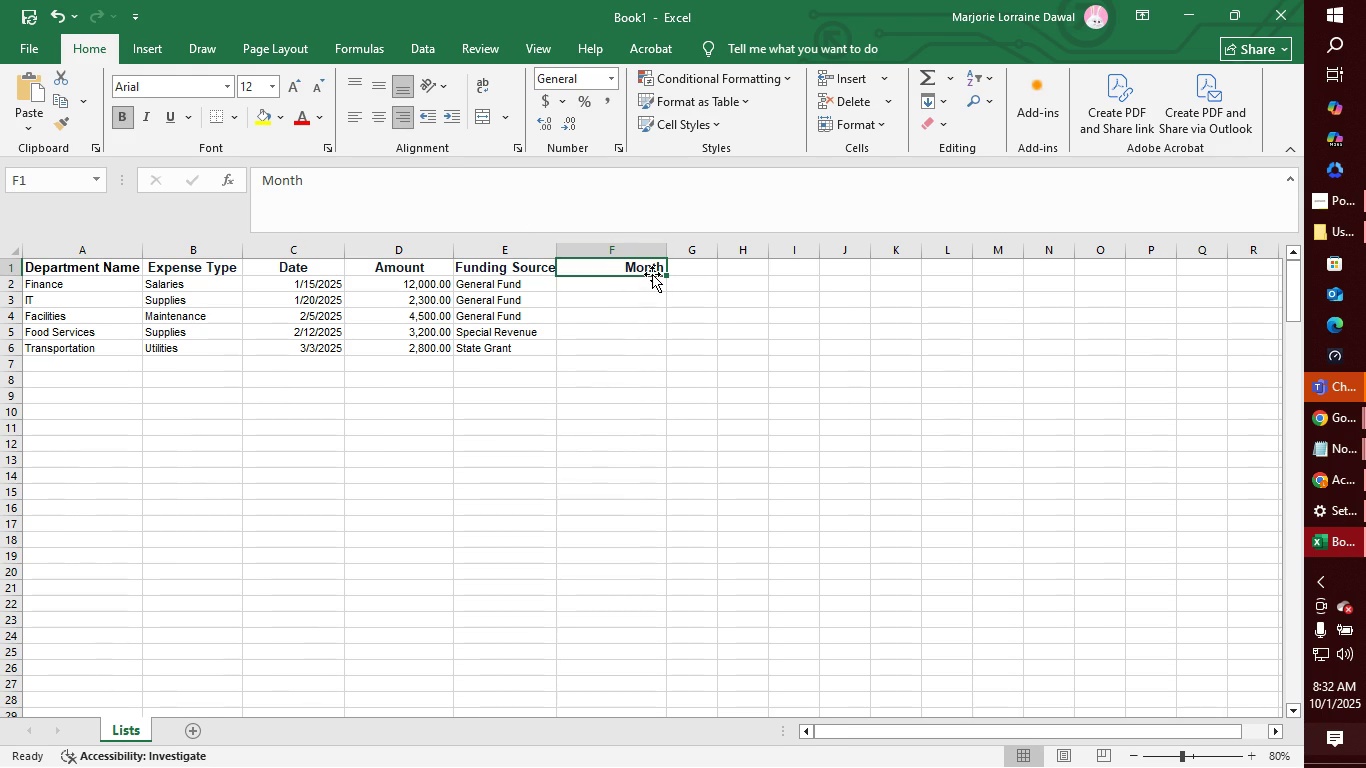 
left_click([644, 267])
 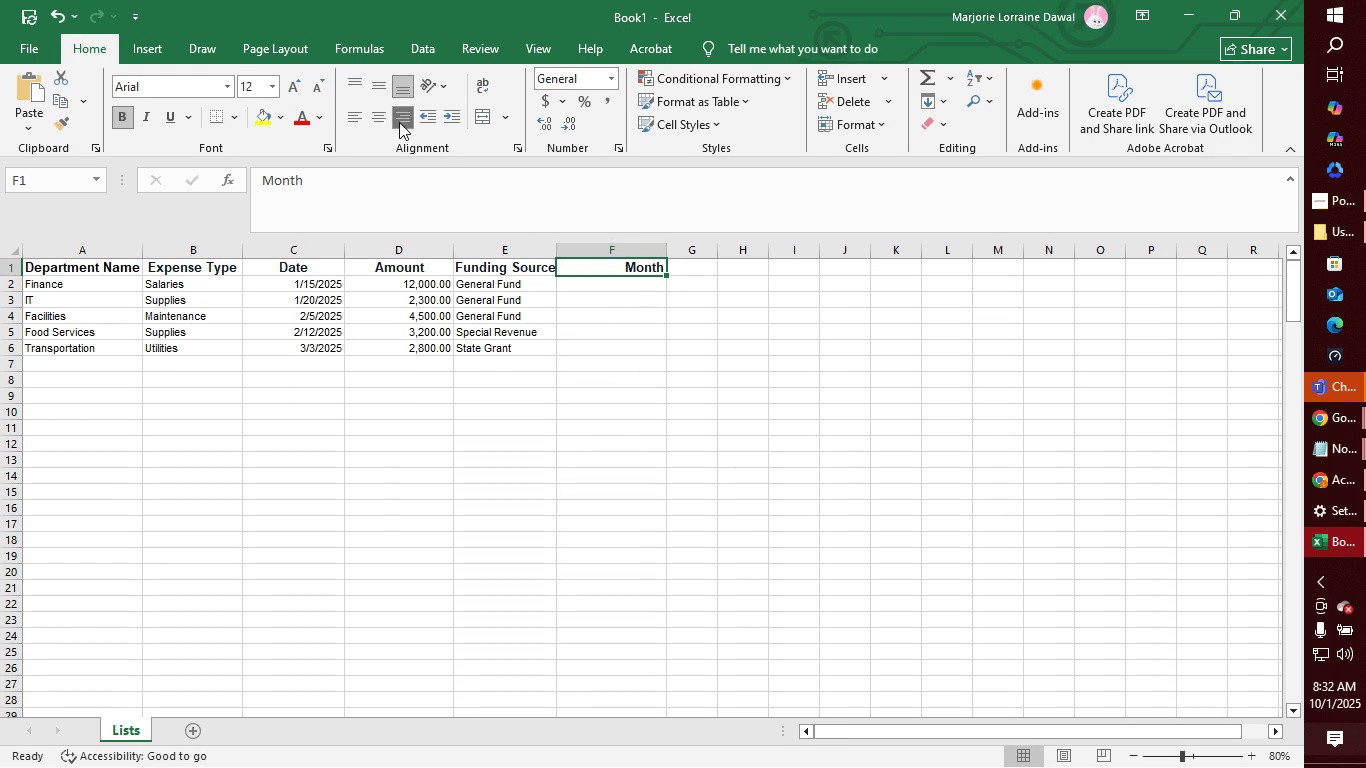 
left_click([386, 120])
 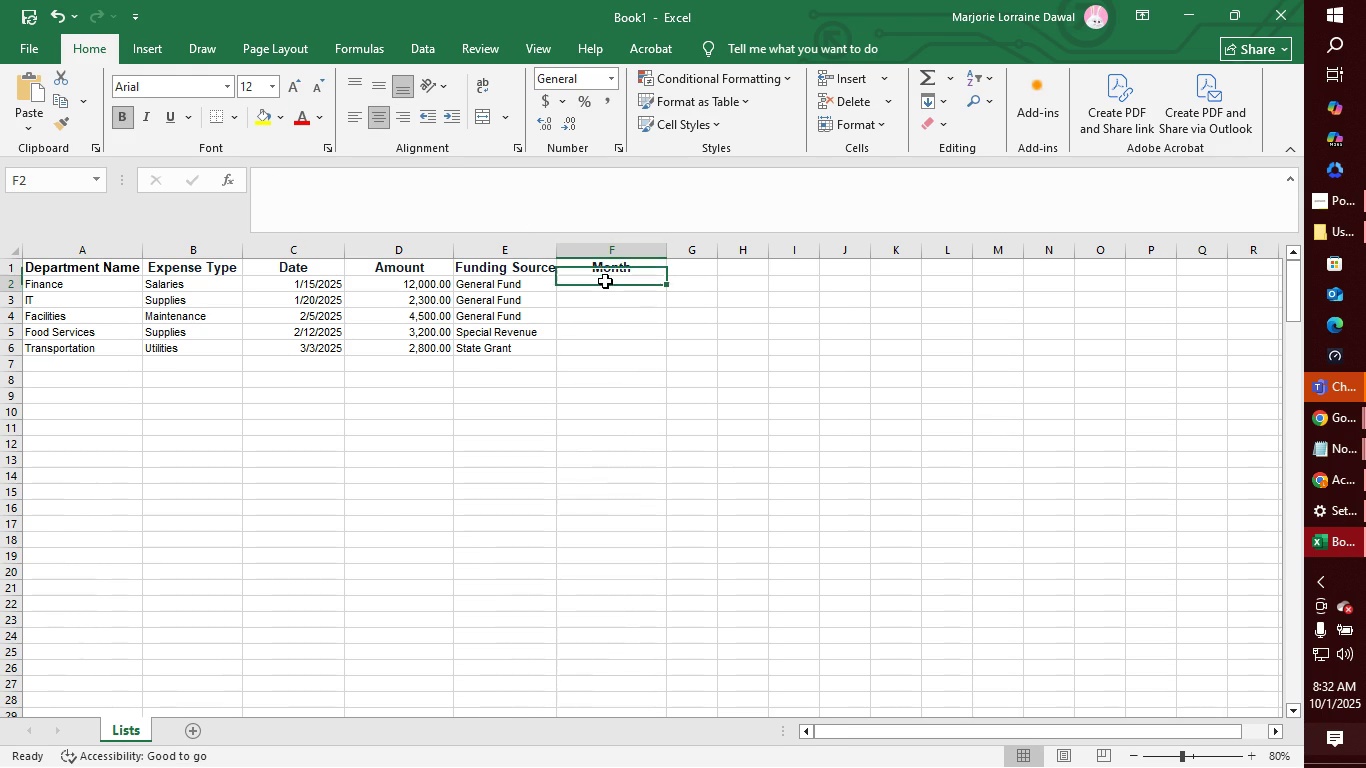 
left_click([605, 281])
 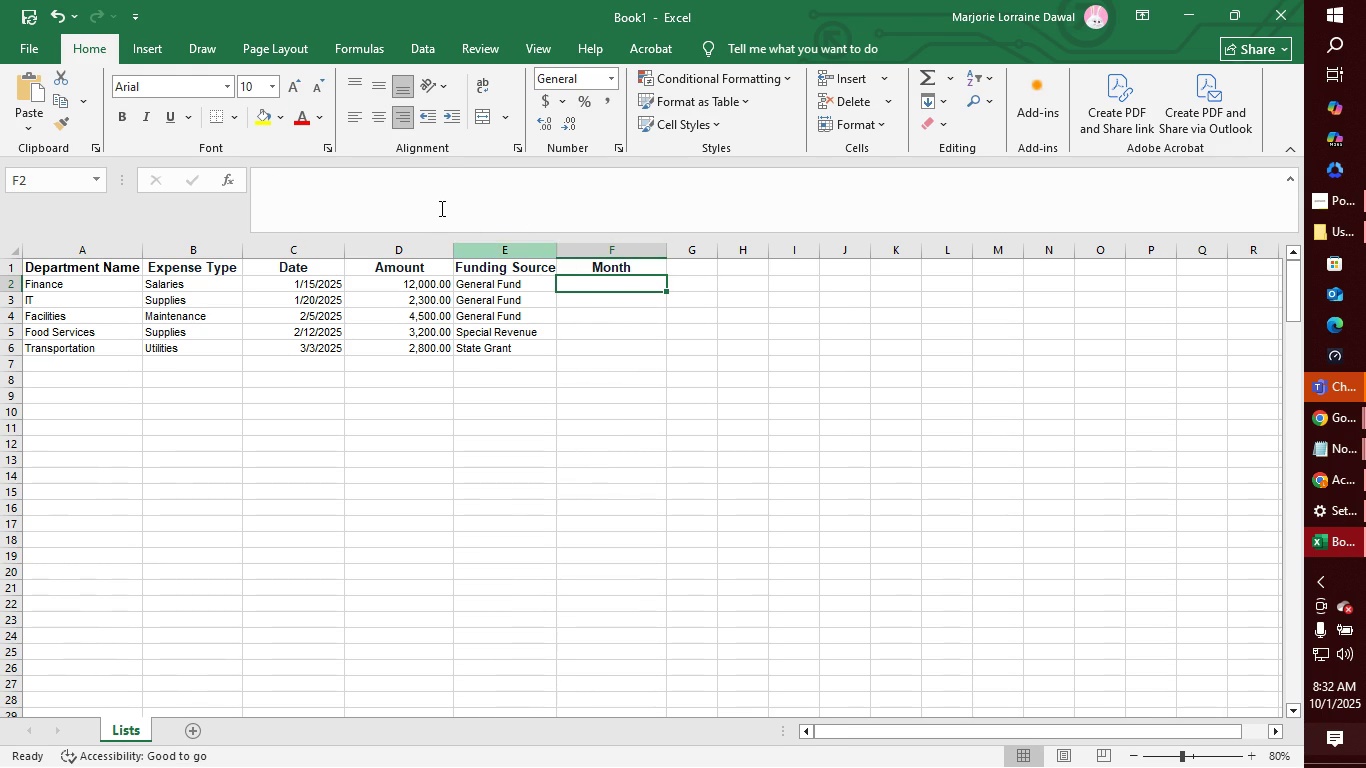 
left_click([440, 207])